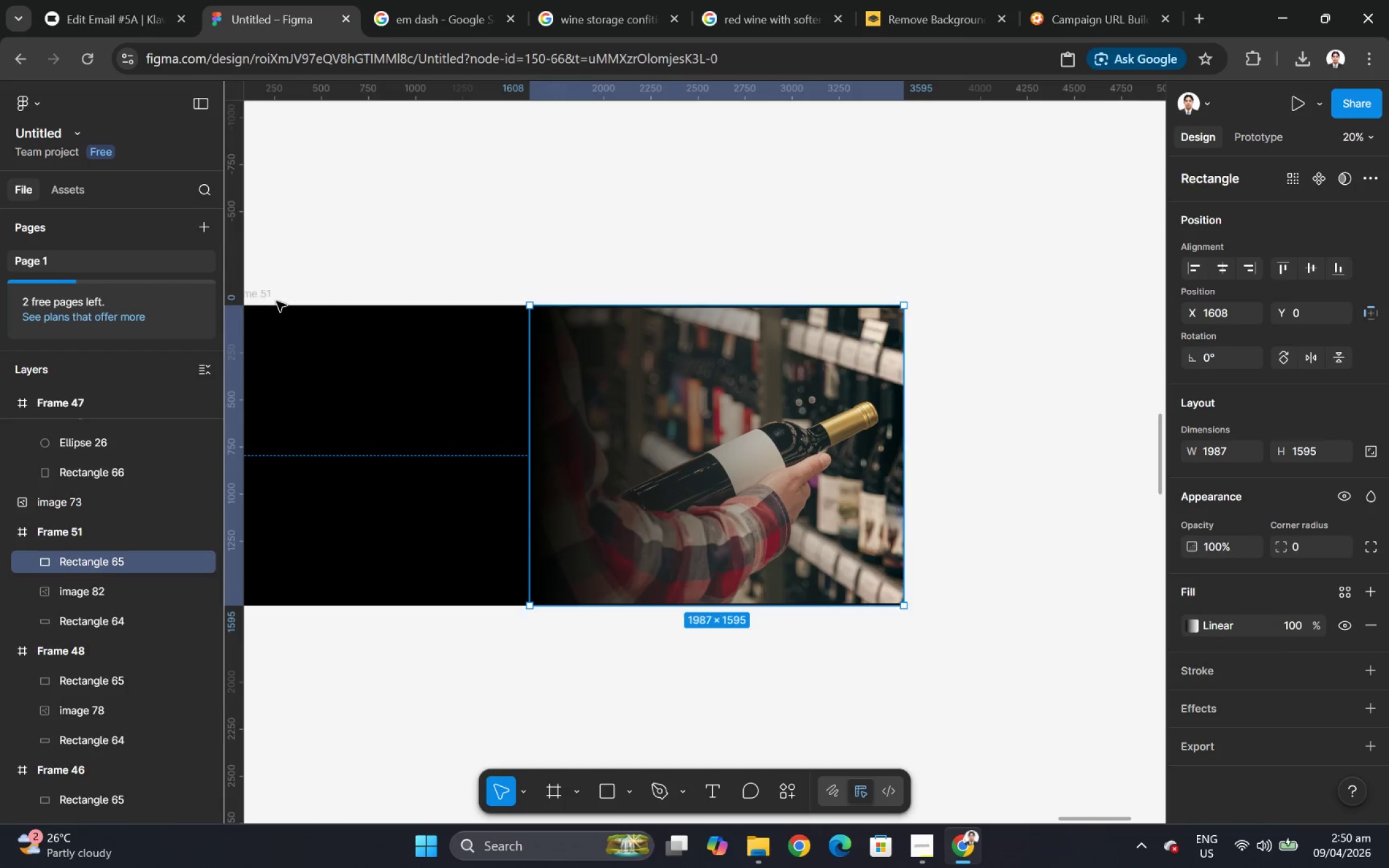 
left_click([259, 296])
 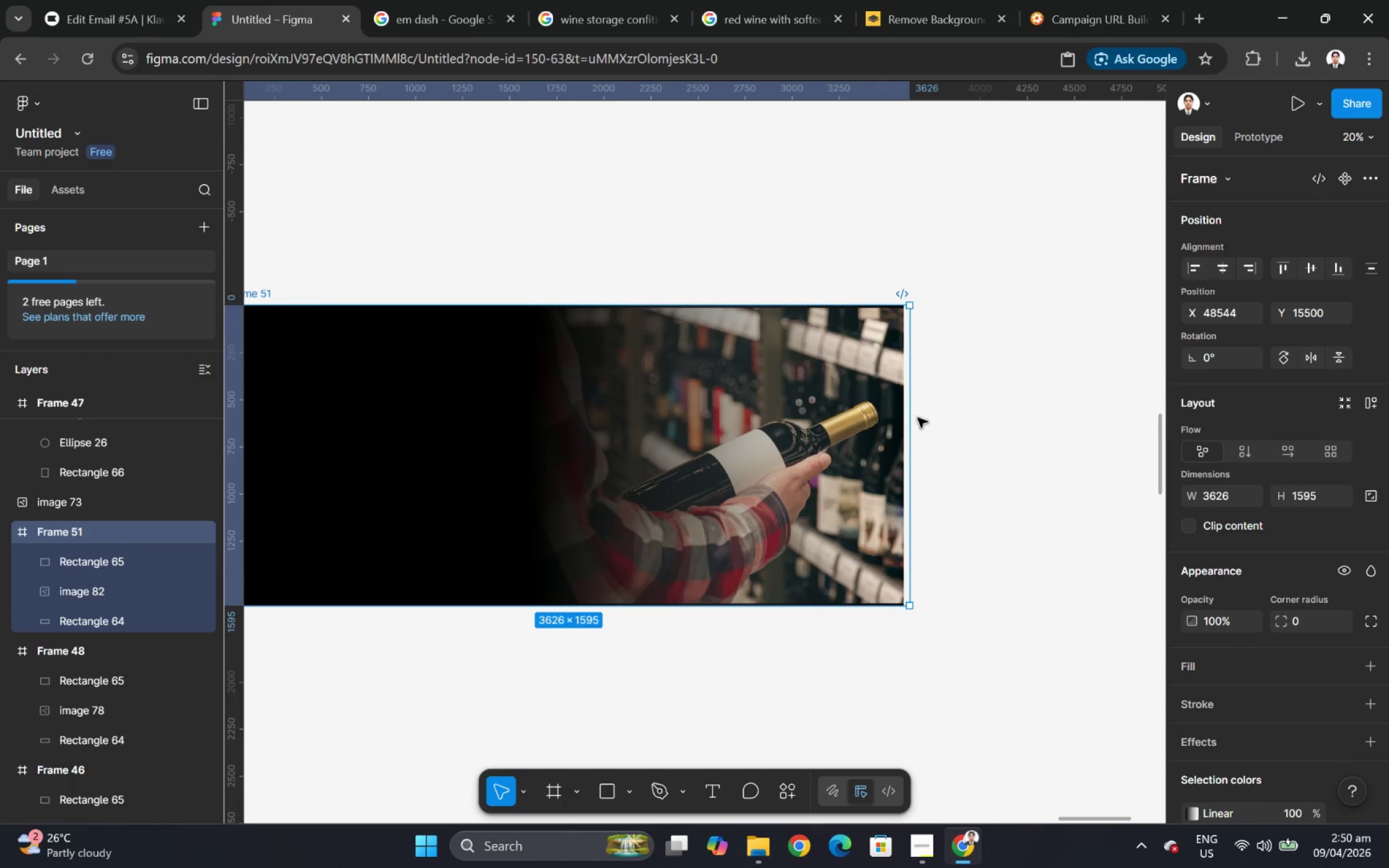 
left_click_drag(start_coordinate=[912, 417], to_coordinate=[901, 417])
 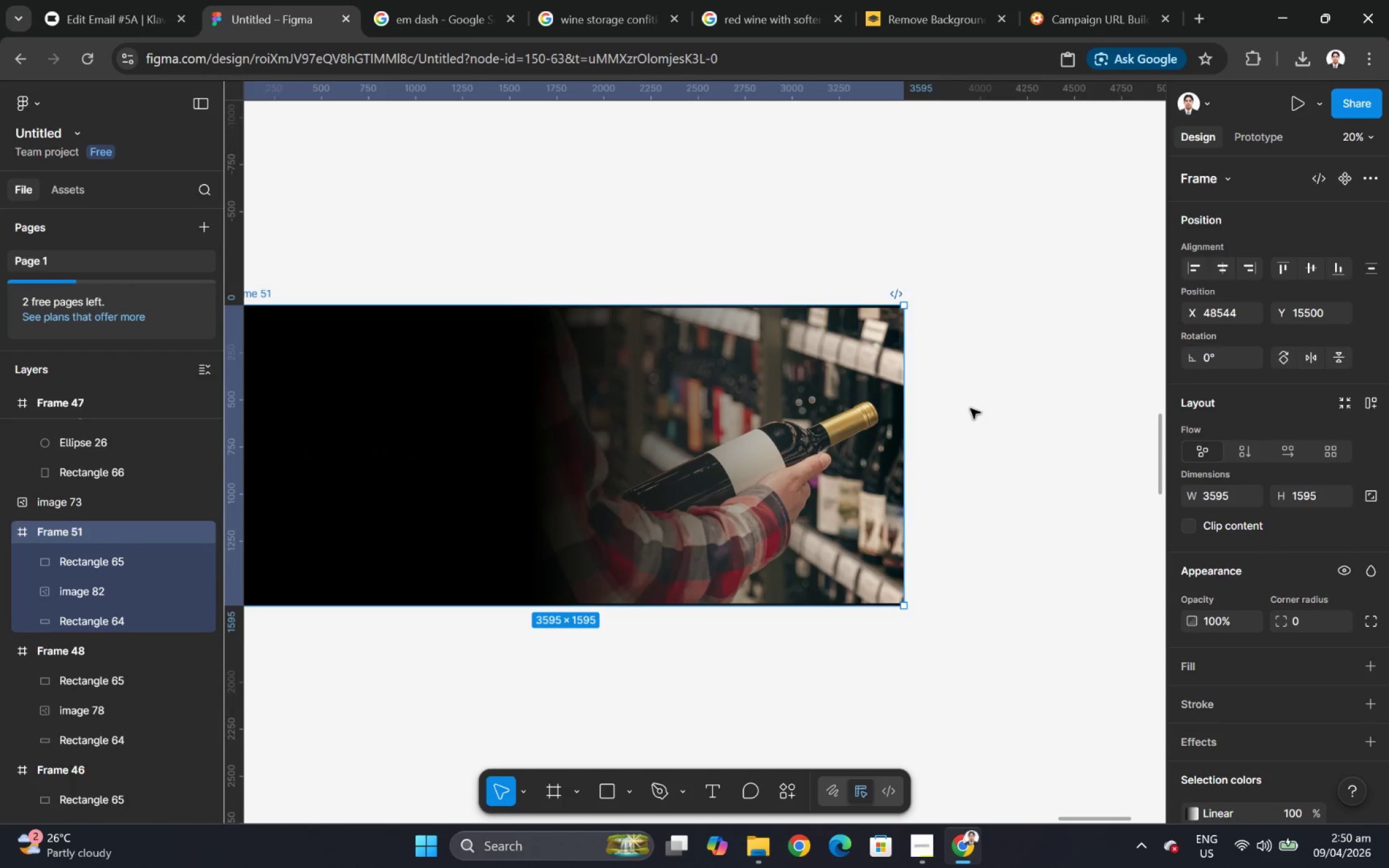 
left_click([970, 408])
 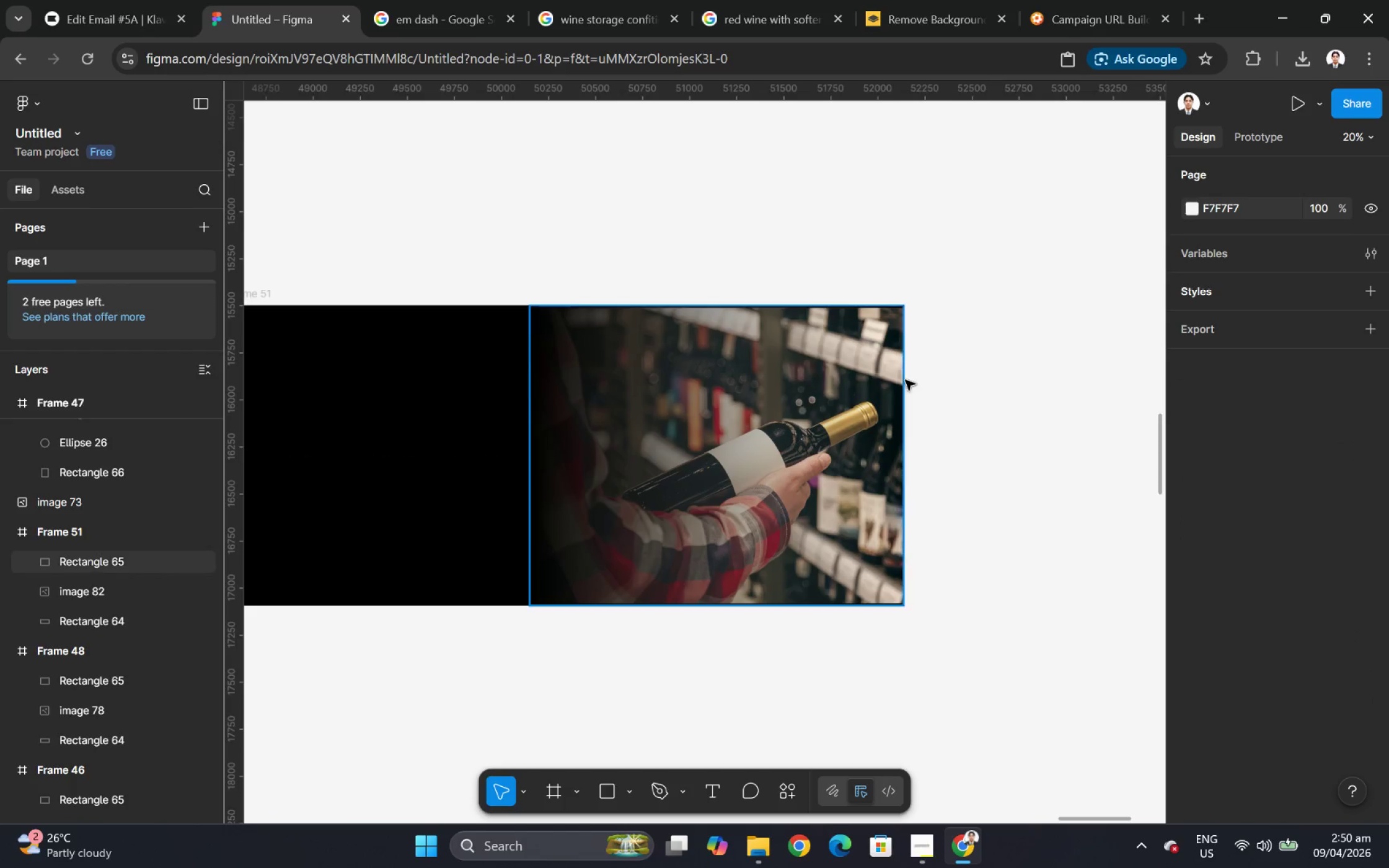 
hold_key(key=ControlLeft, duration=0.41)
 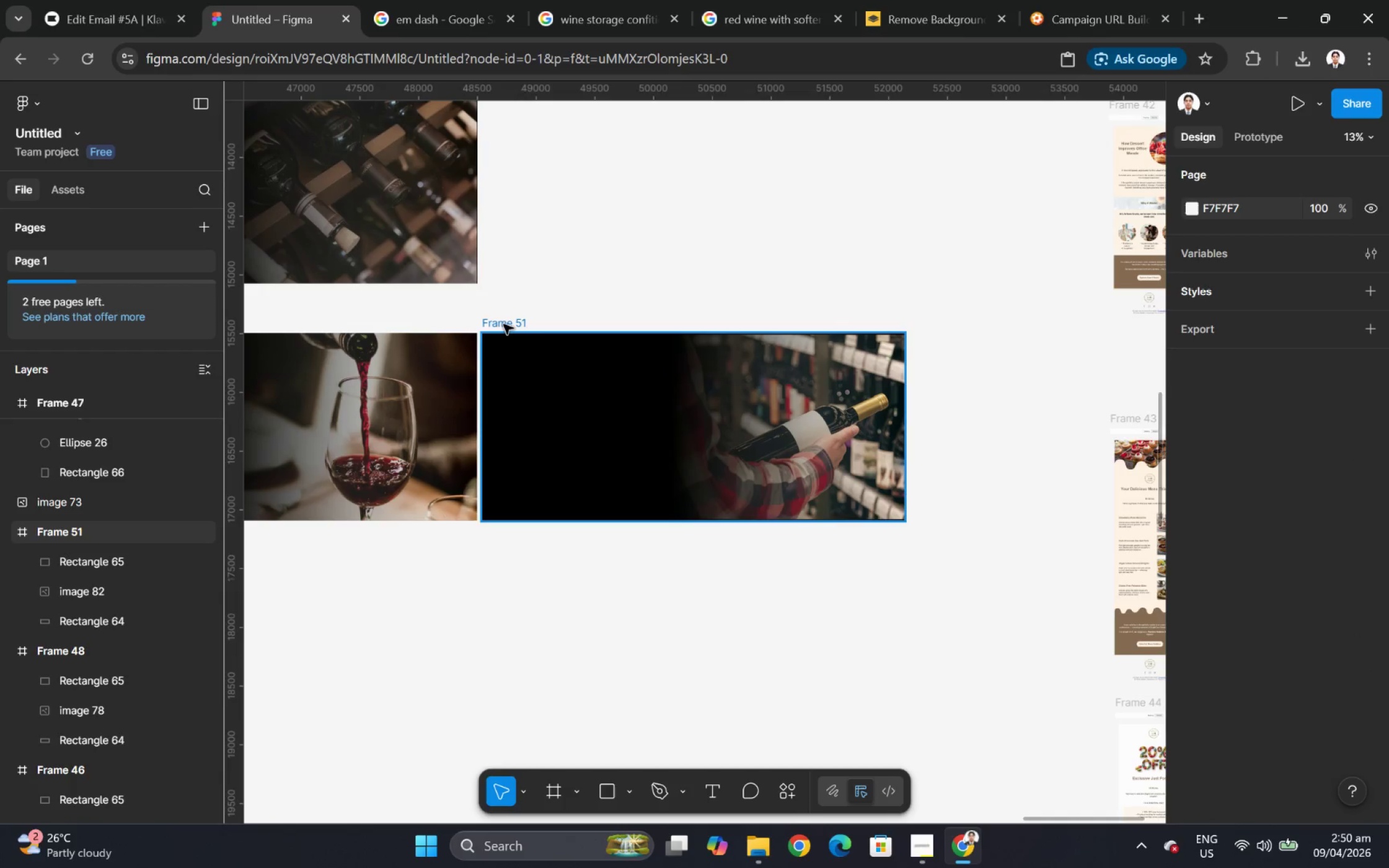 
left_click([503, 324])
 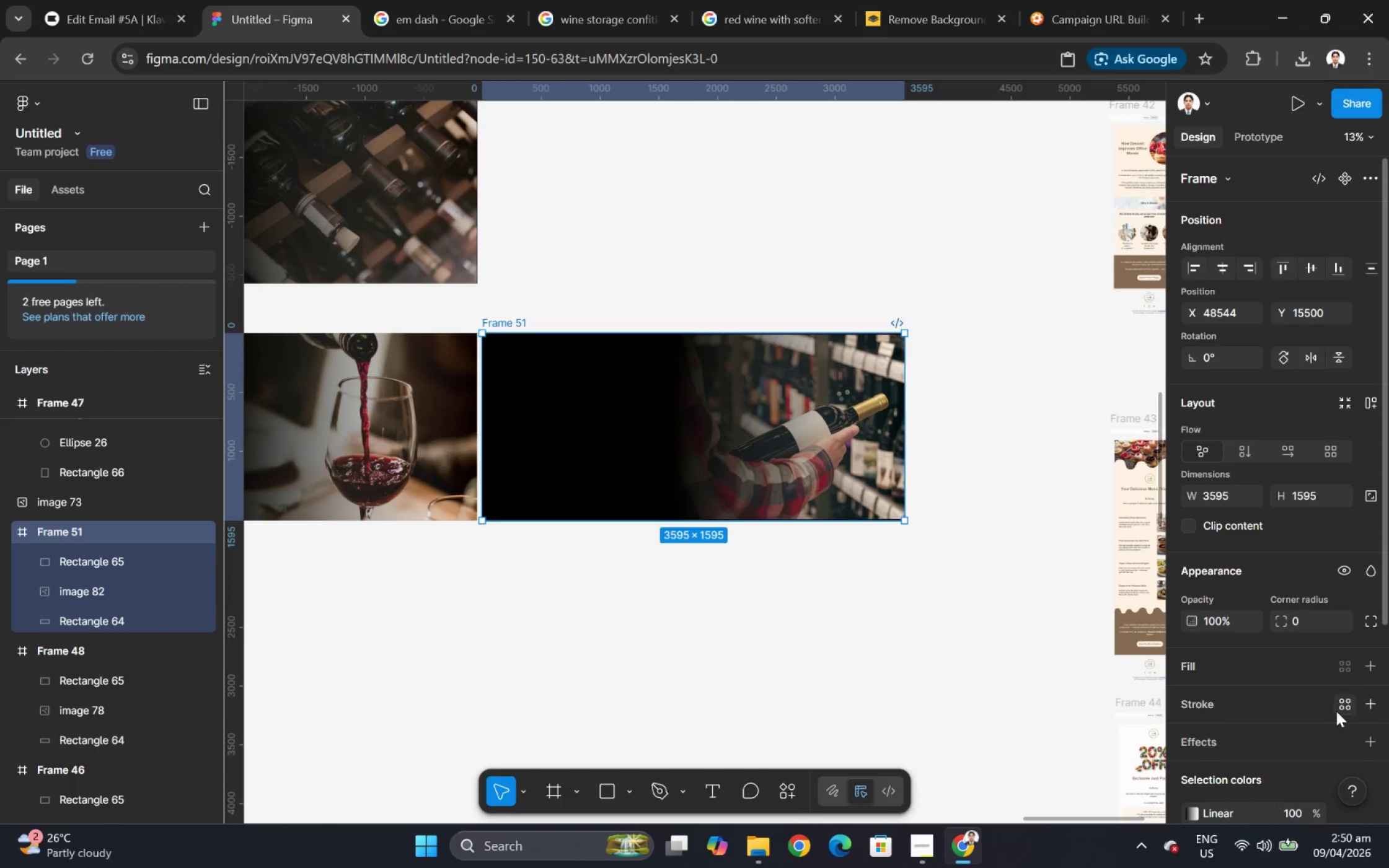 
scroll: coordinate [905, 380], scroll_direction: down, amount: 4.0
 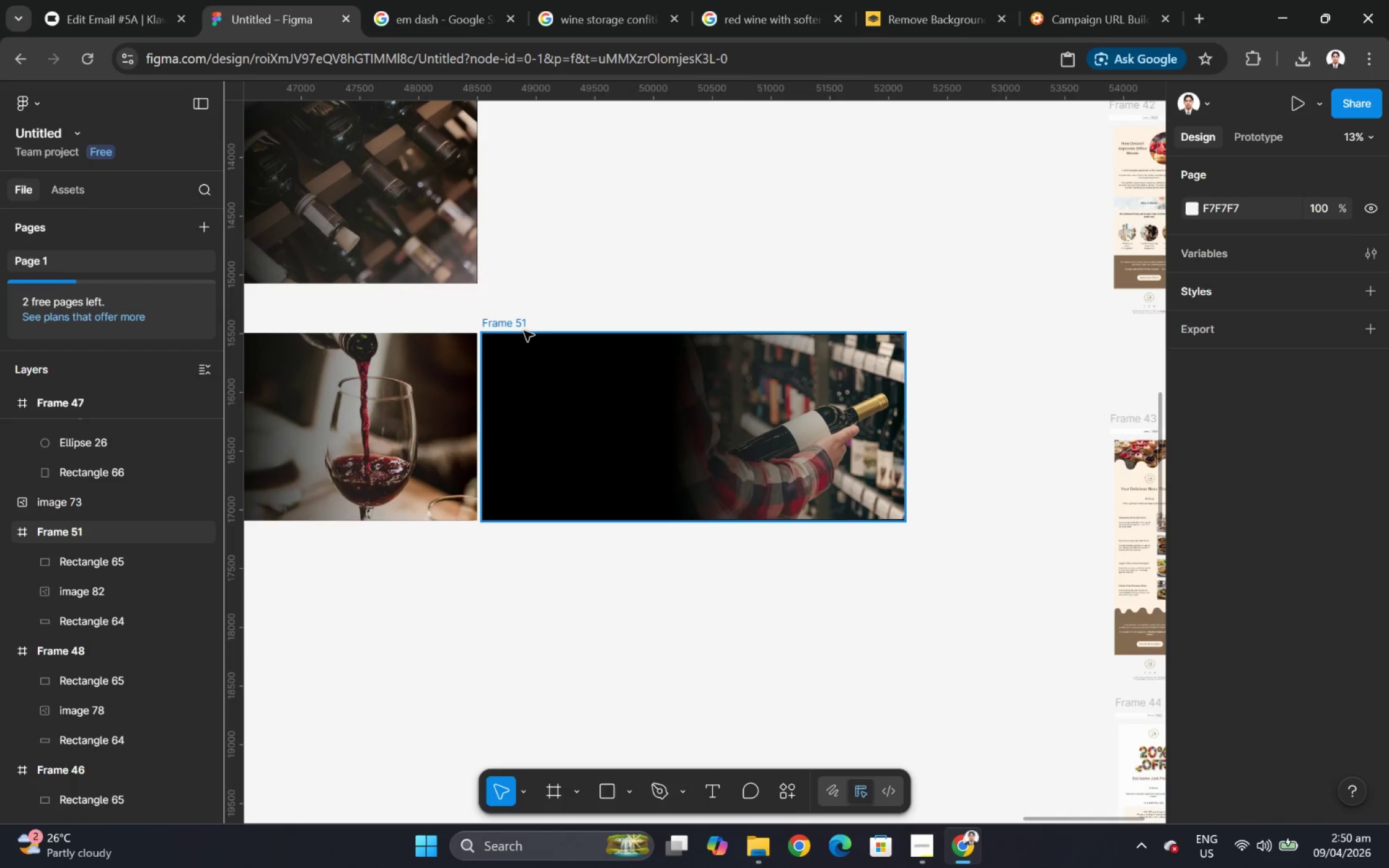 
left_click([1329, 719])
 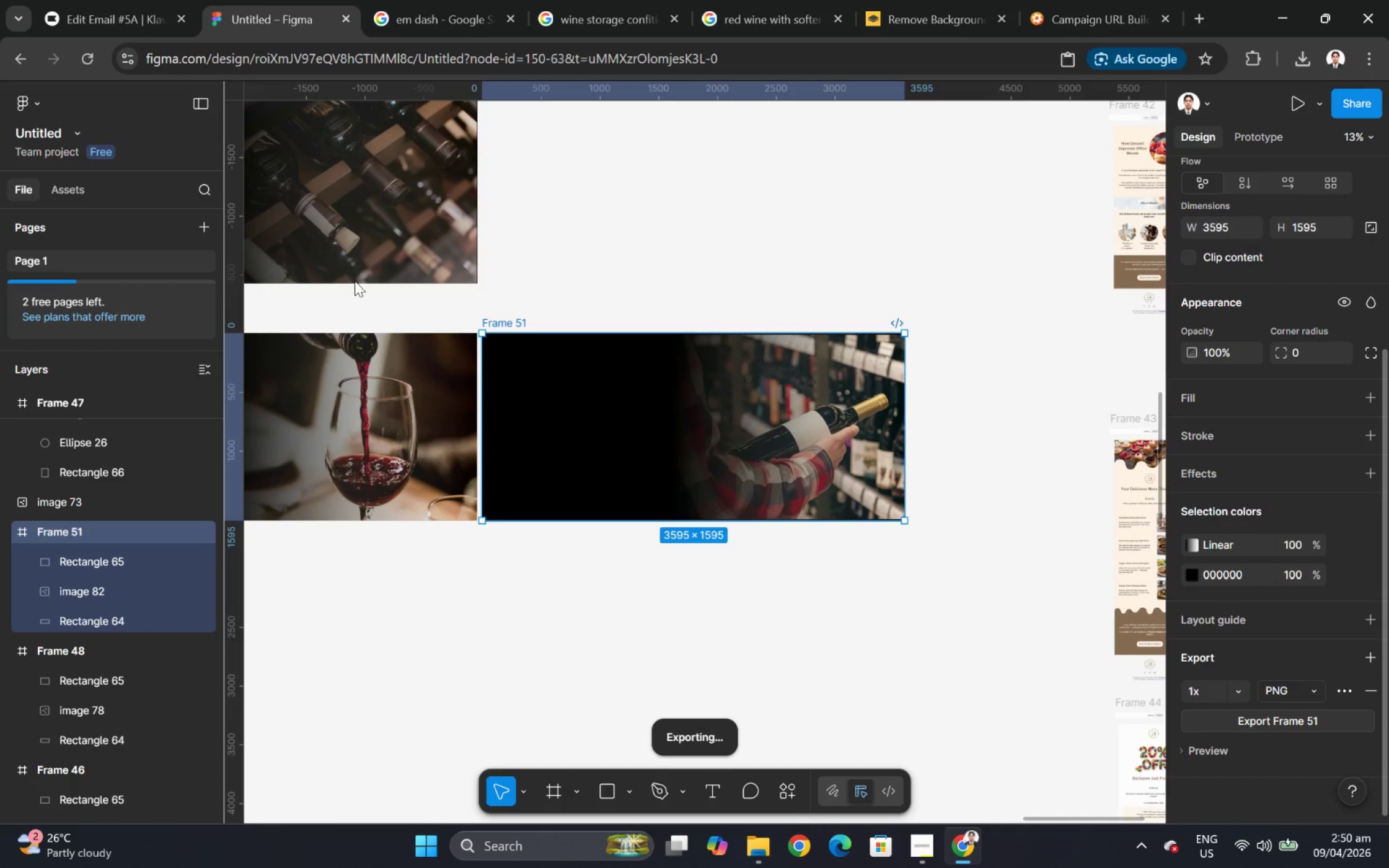 
scroll: coordinate [1328, 716], scroll_direction: down, amount: 5.0
 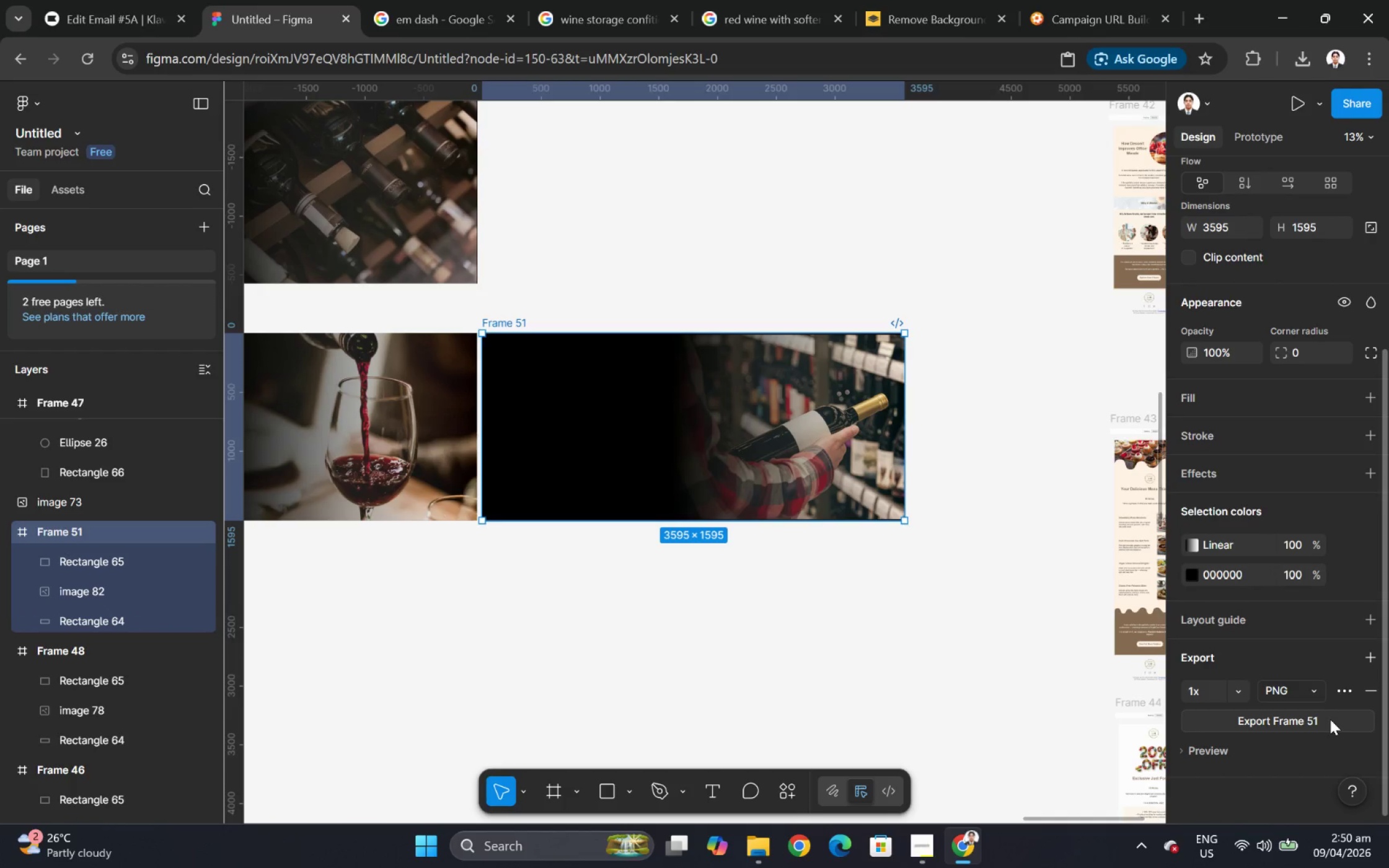 
left_click([73, 0])
 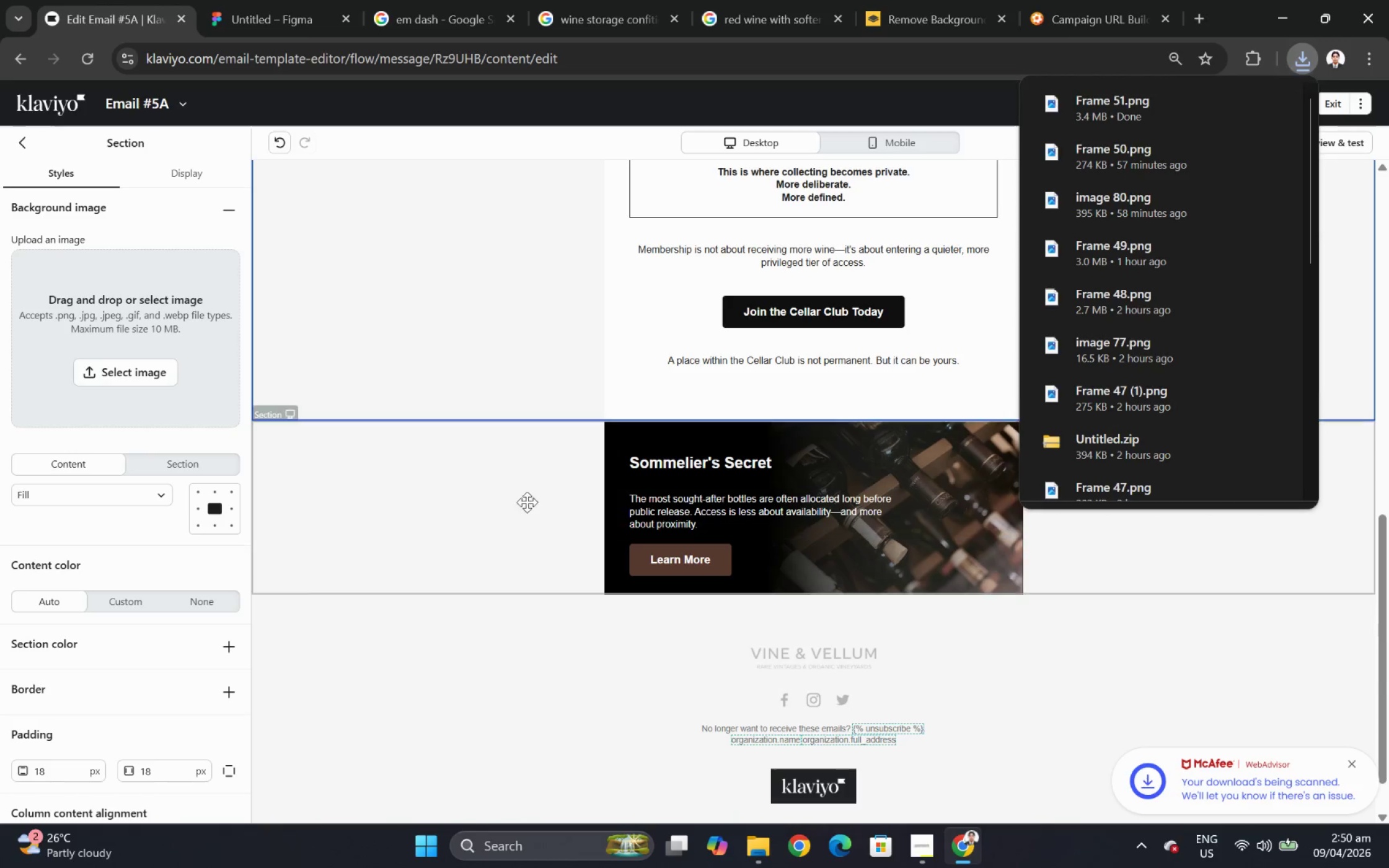 
left_click([482, 491])
 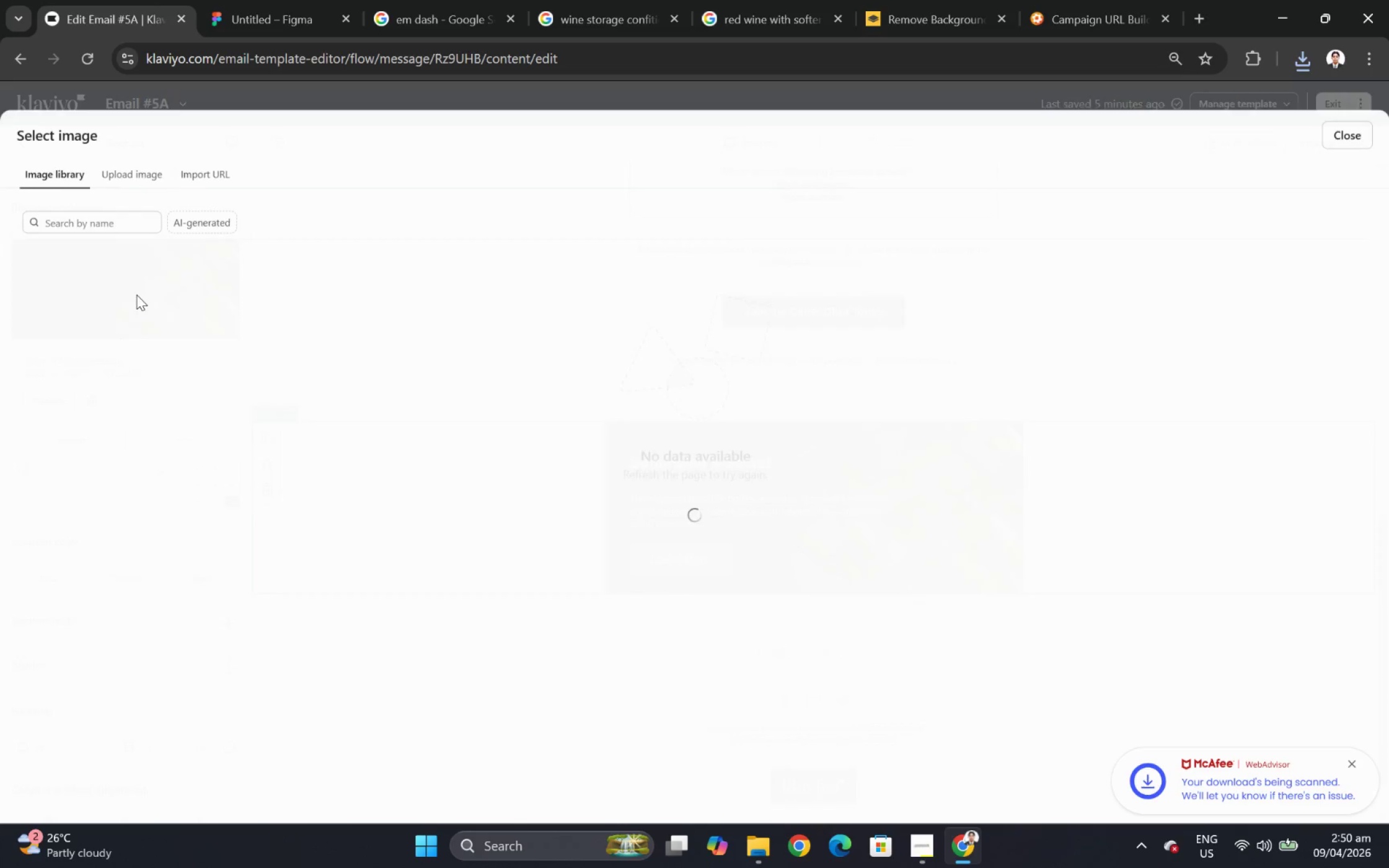 
left_click([157, 169])
 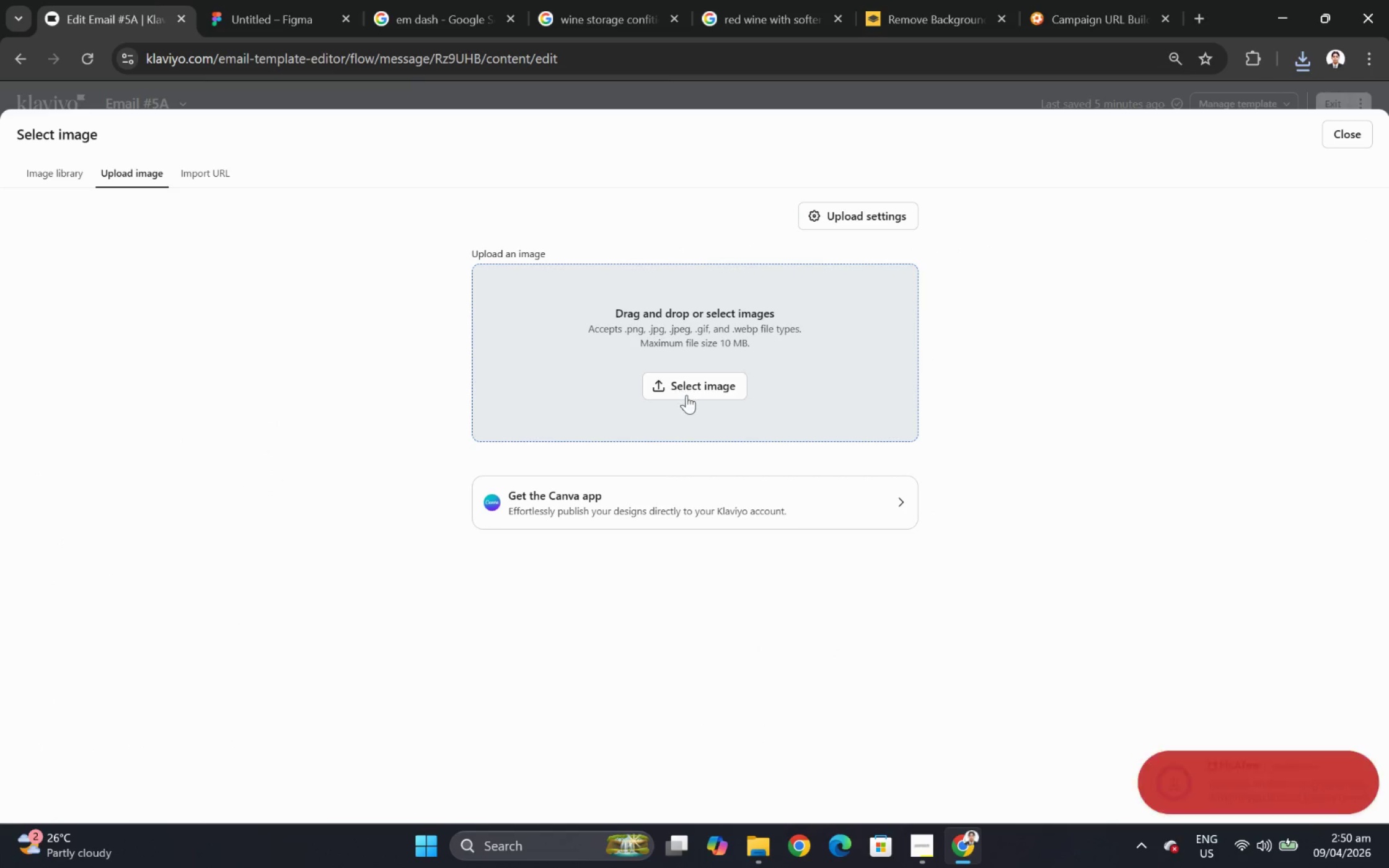 
left_click([687, 395])
 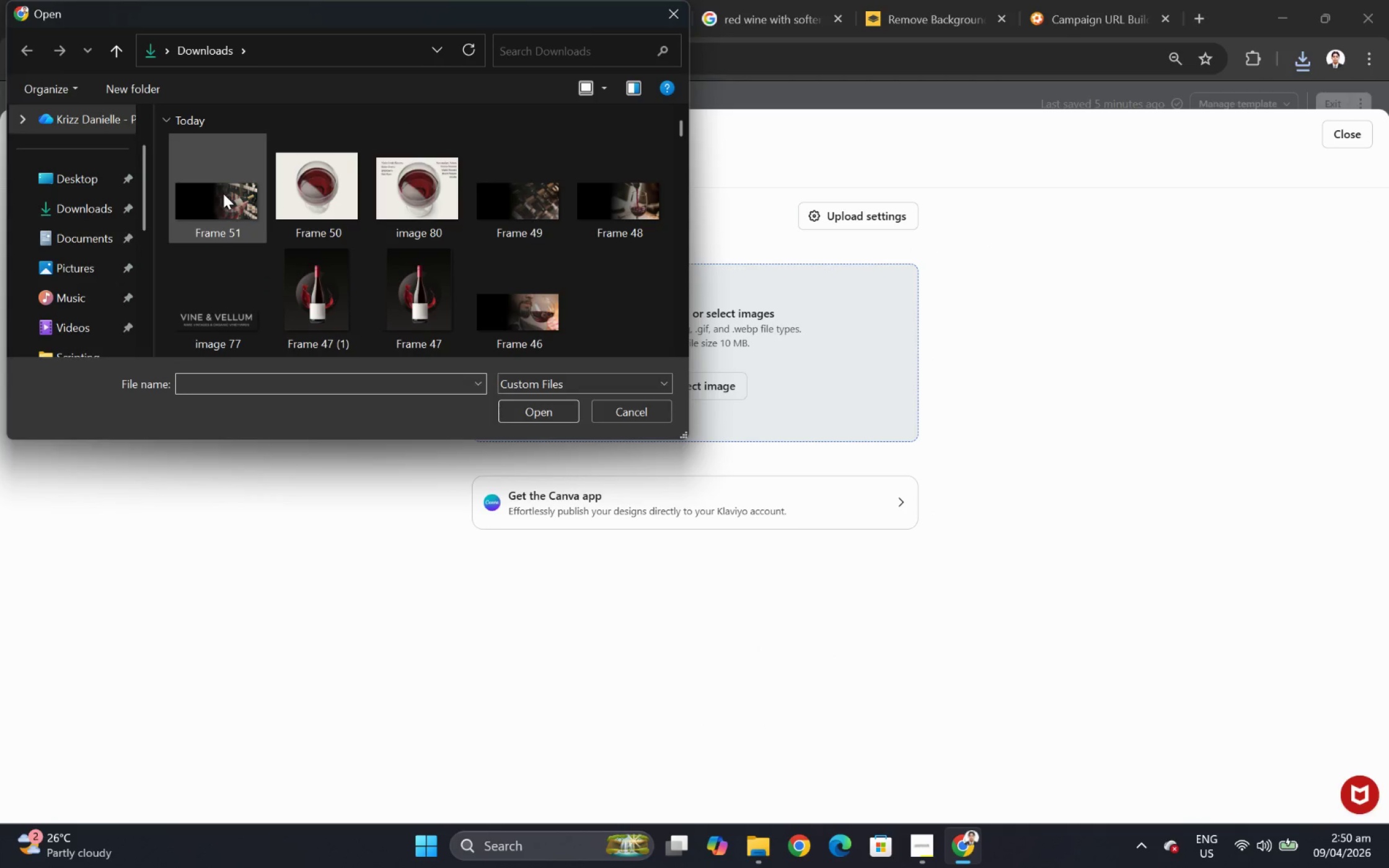 
double_click([224, 193])
 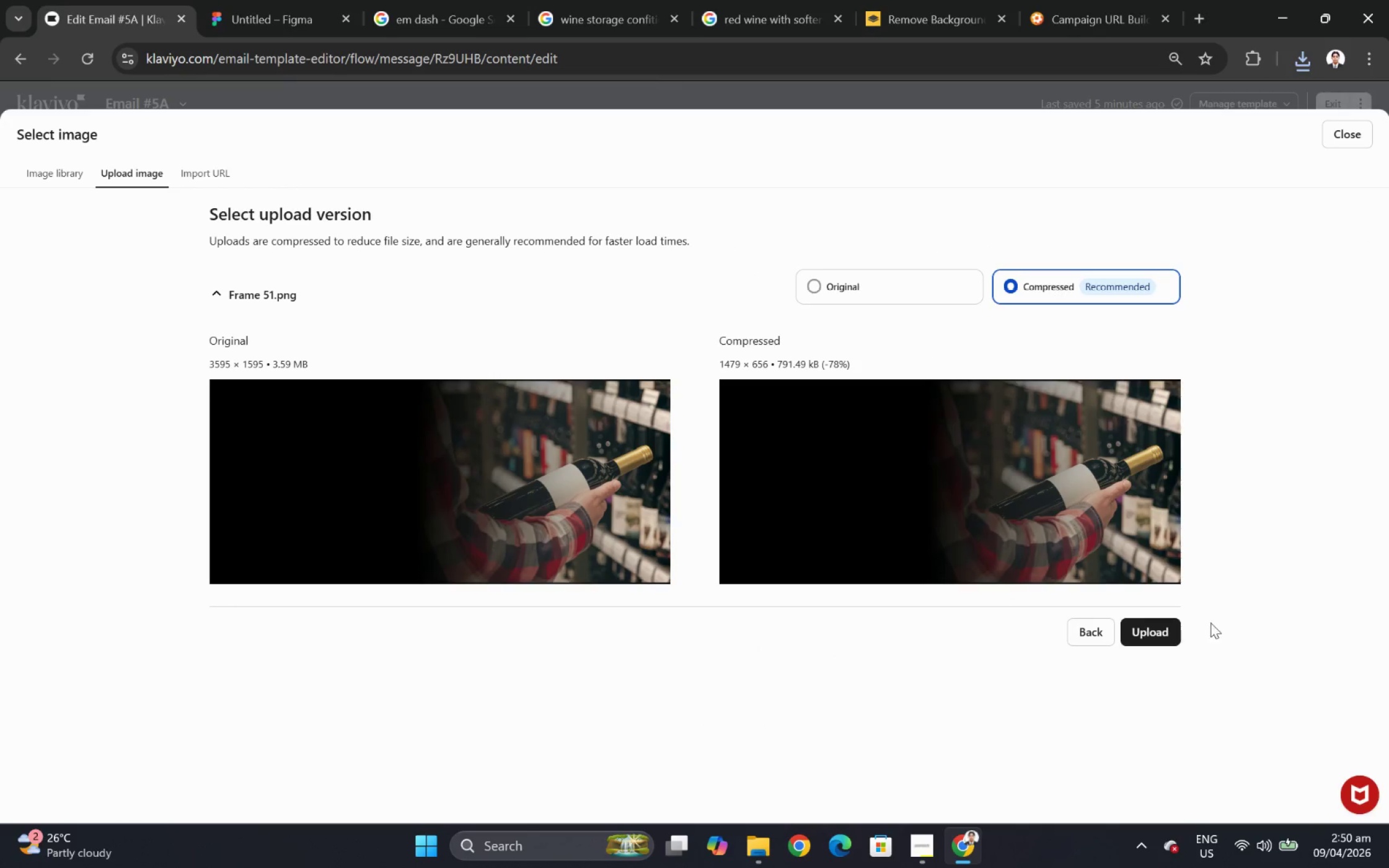 
left_click([1166, 631])
 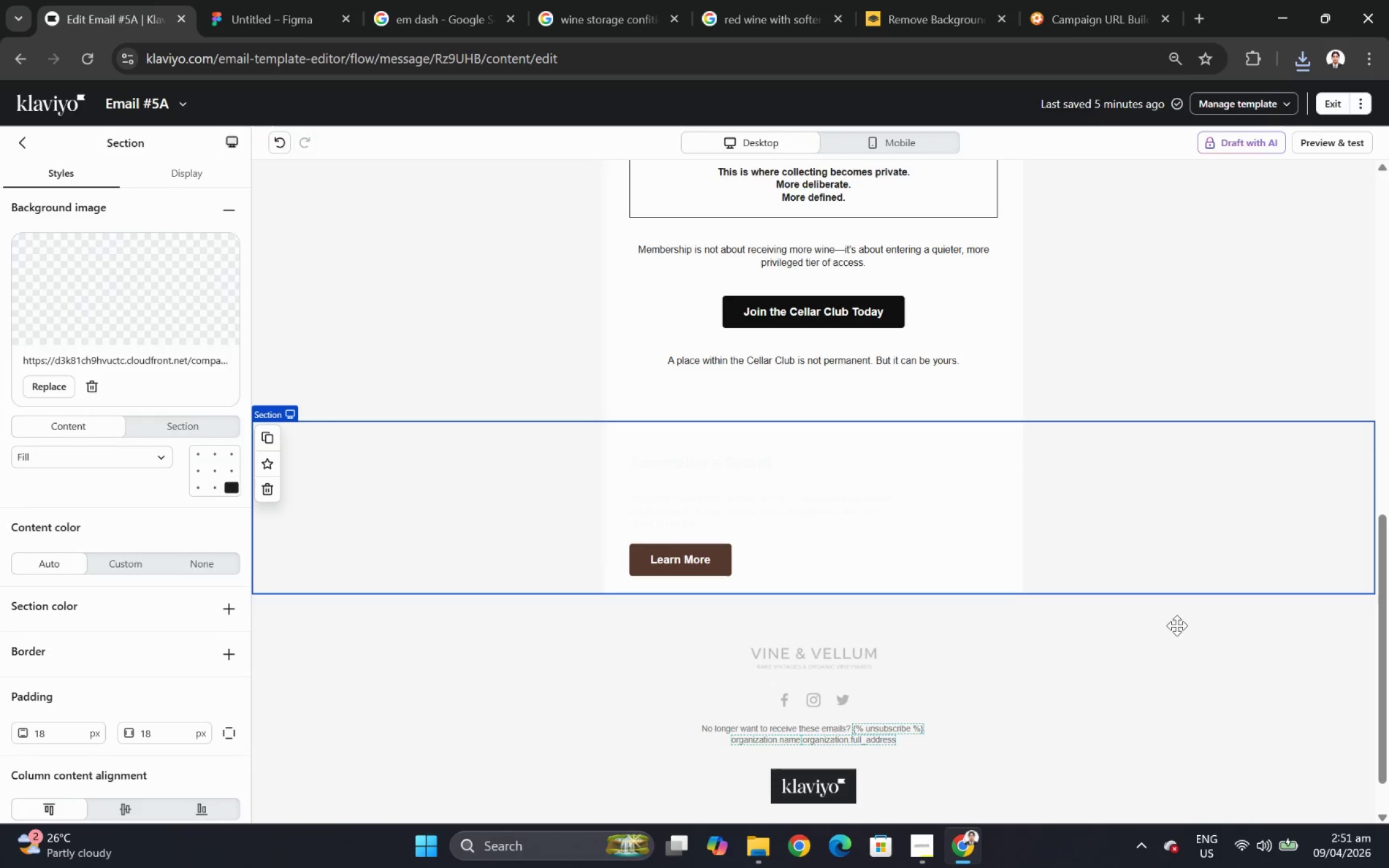 
wait(9.34)
 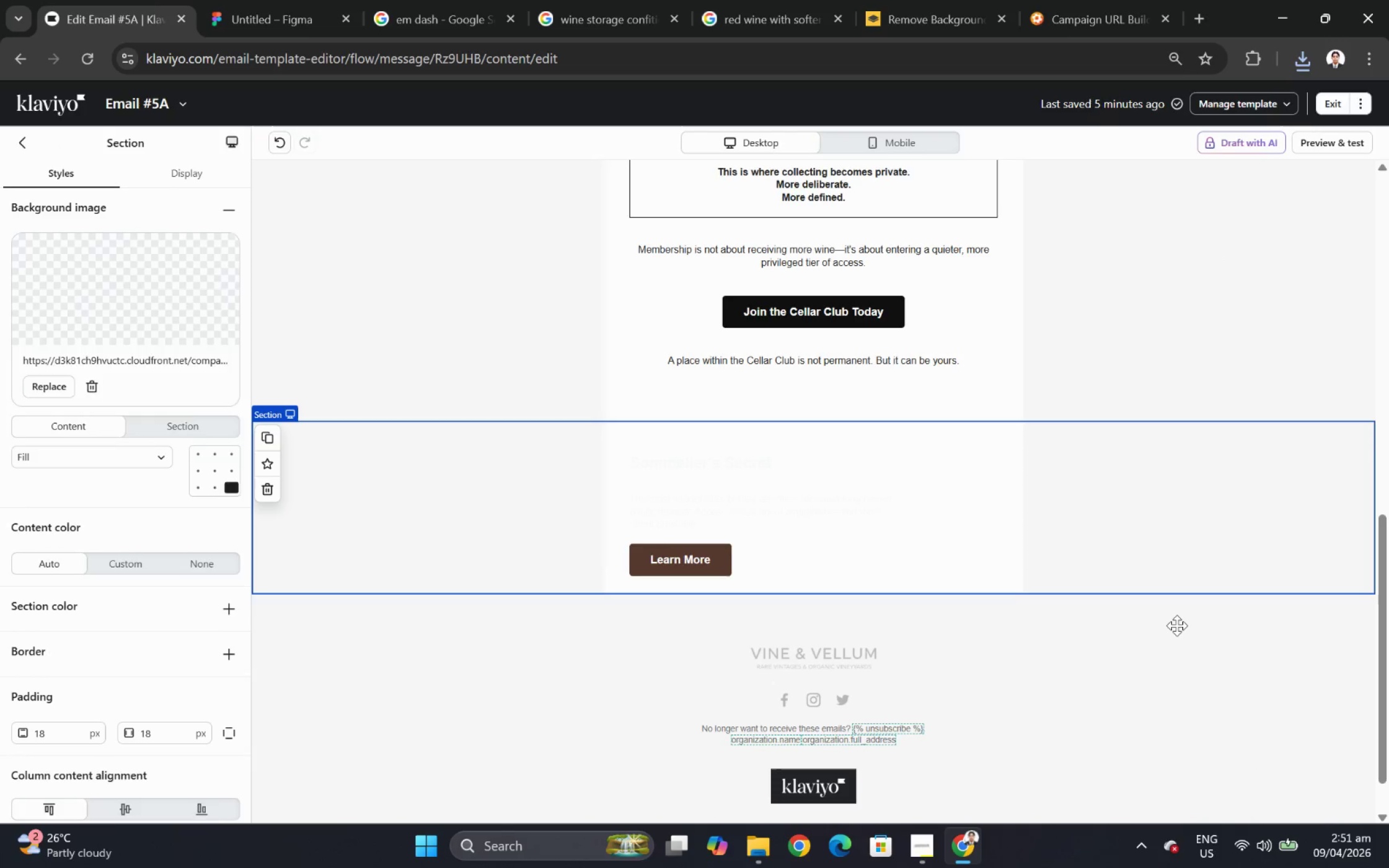 
left_click([1144, 732])
 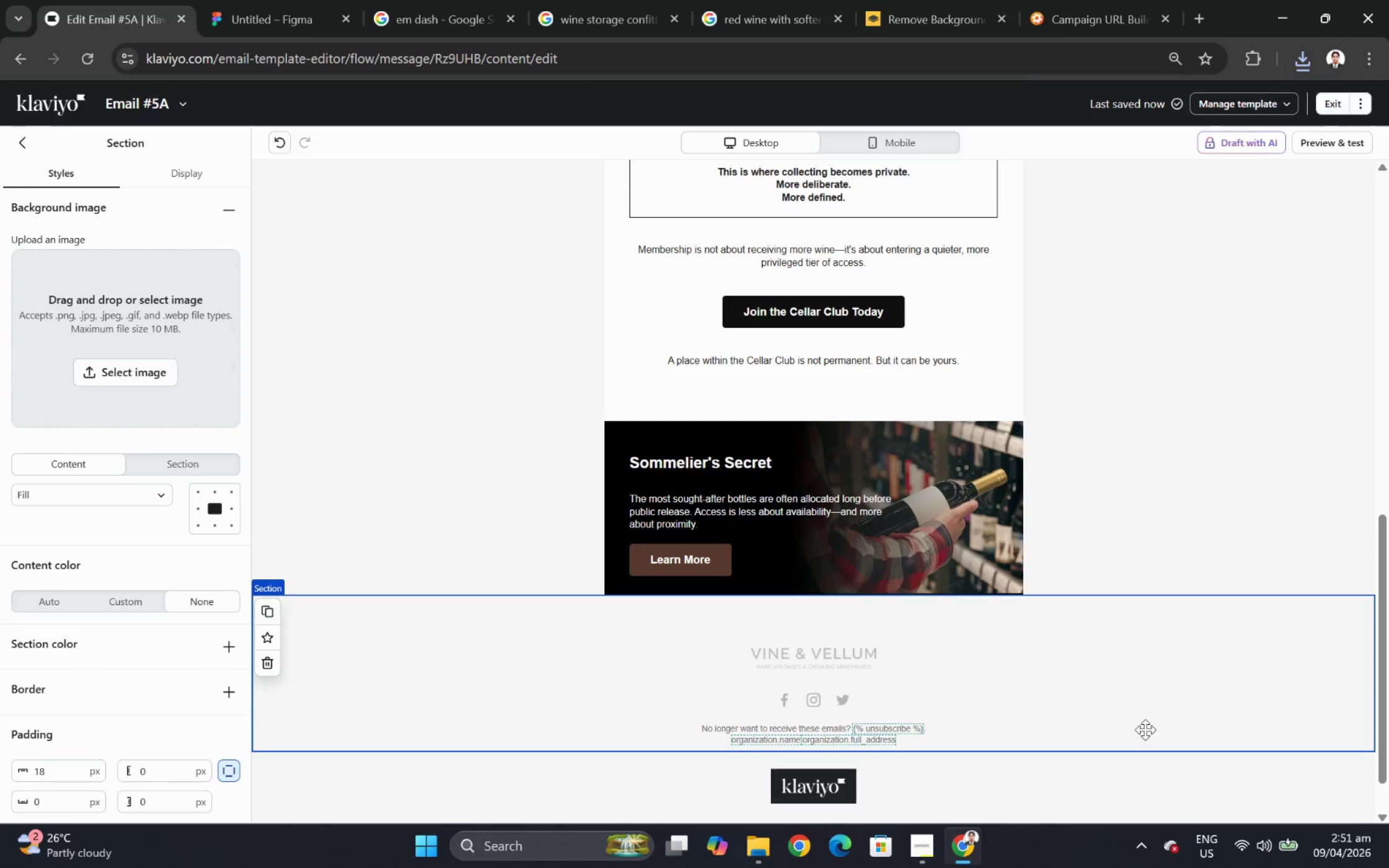 
scroll: coordinate [1142, 698], scroll_direction: up, amount: 10.0
 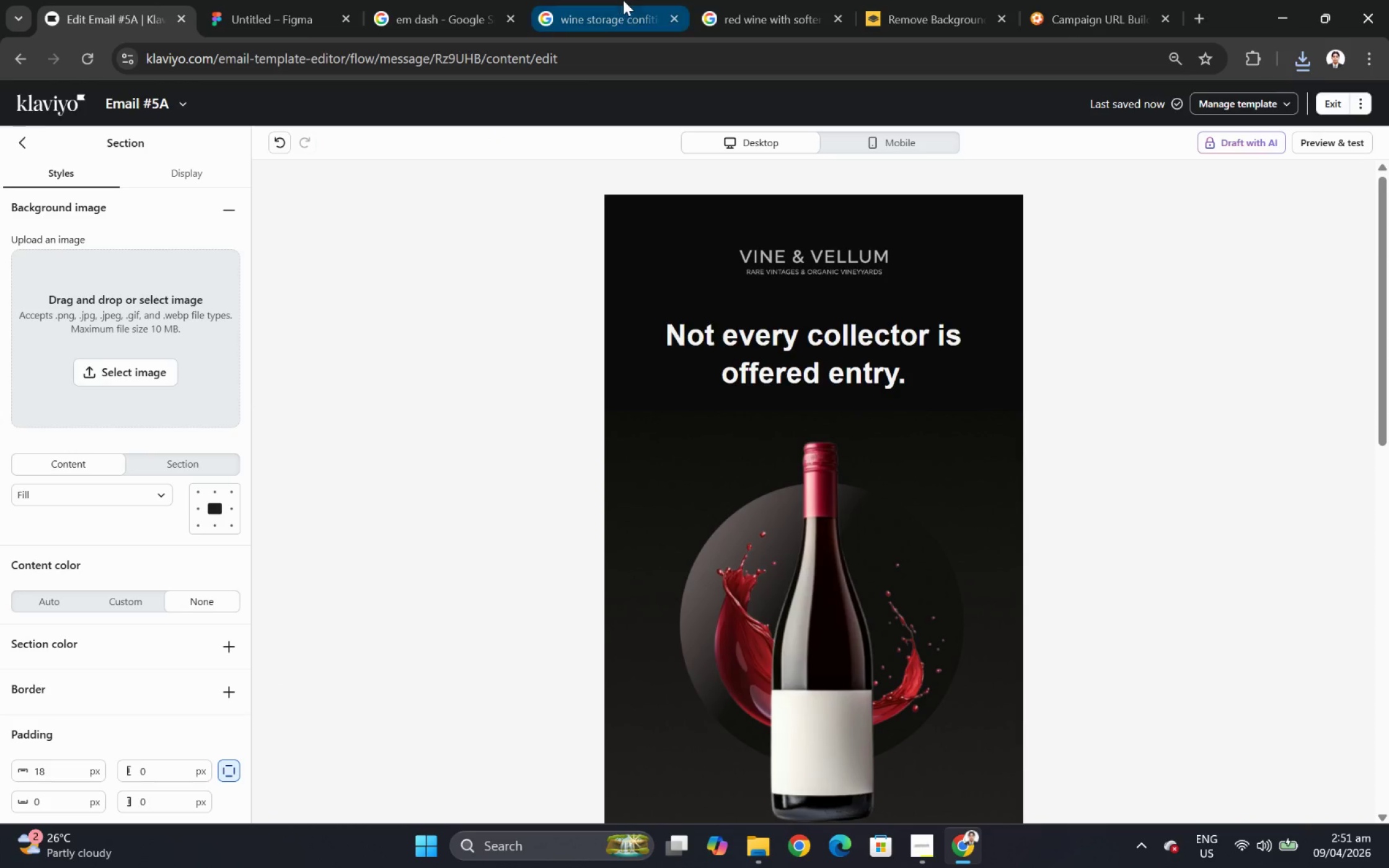 
left_click([581, 8])
 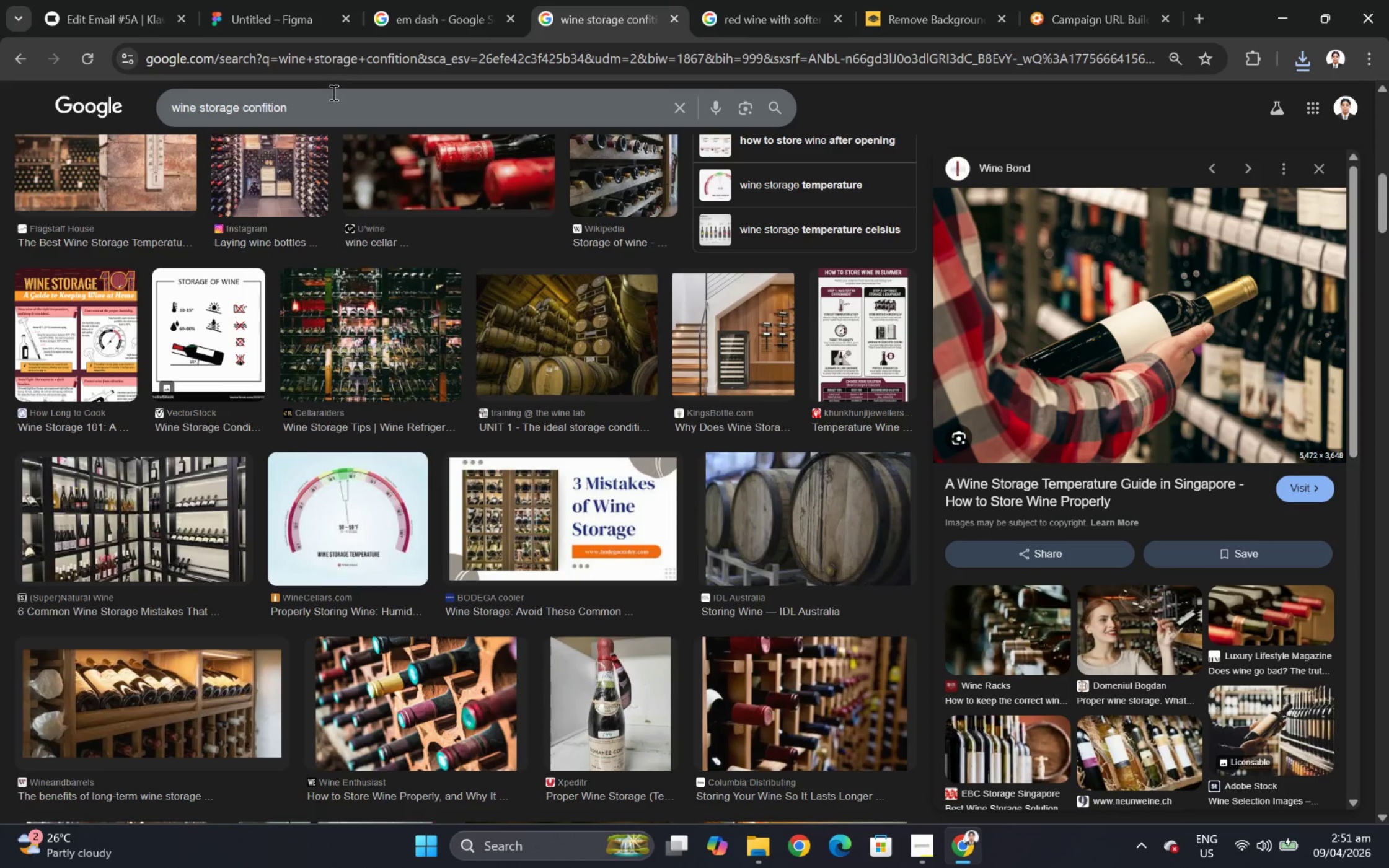 
left_click([337, 112])
 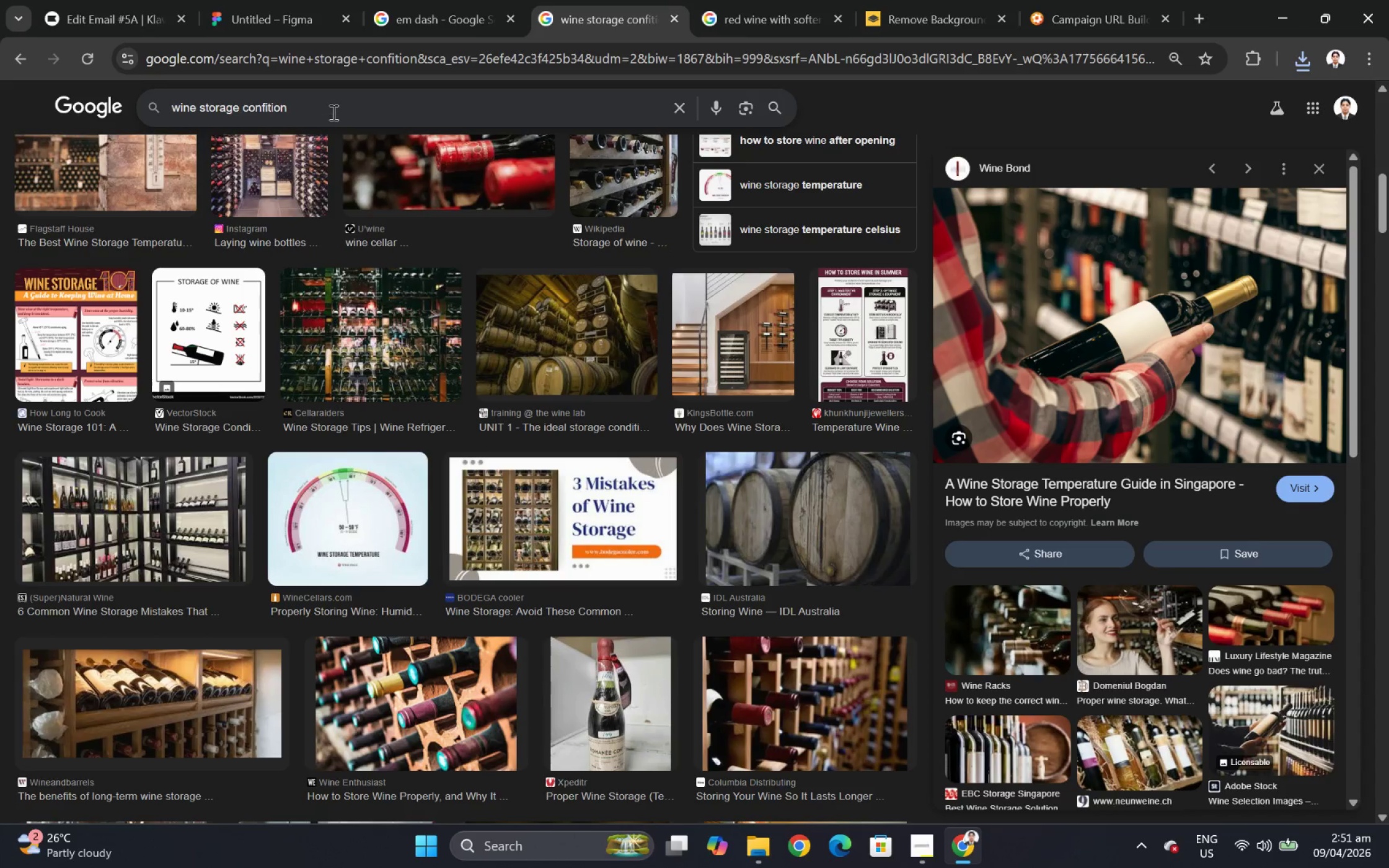 
left_click_drag(start_coordinate=[330, 112], to_coordinate=[201, 112])
 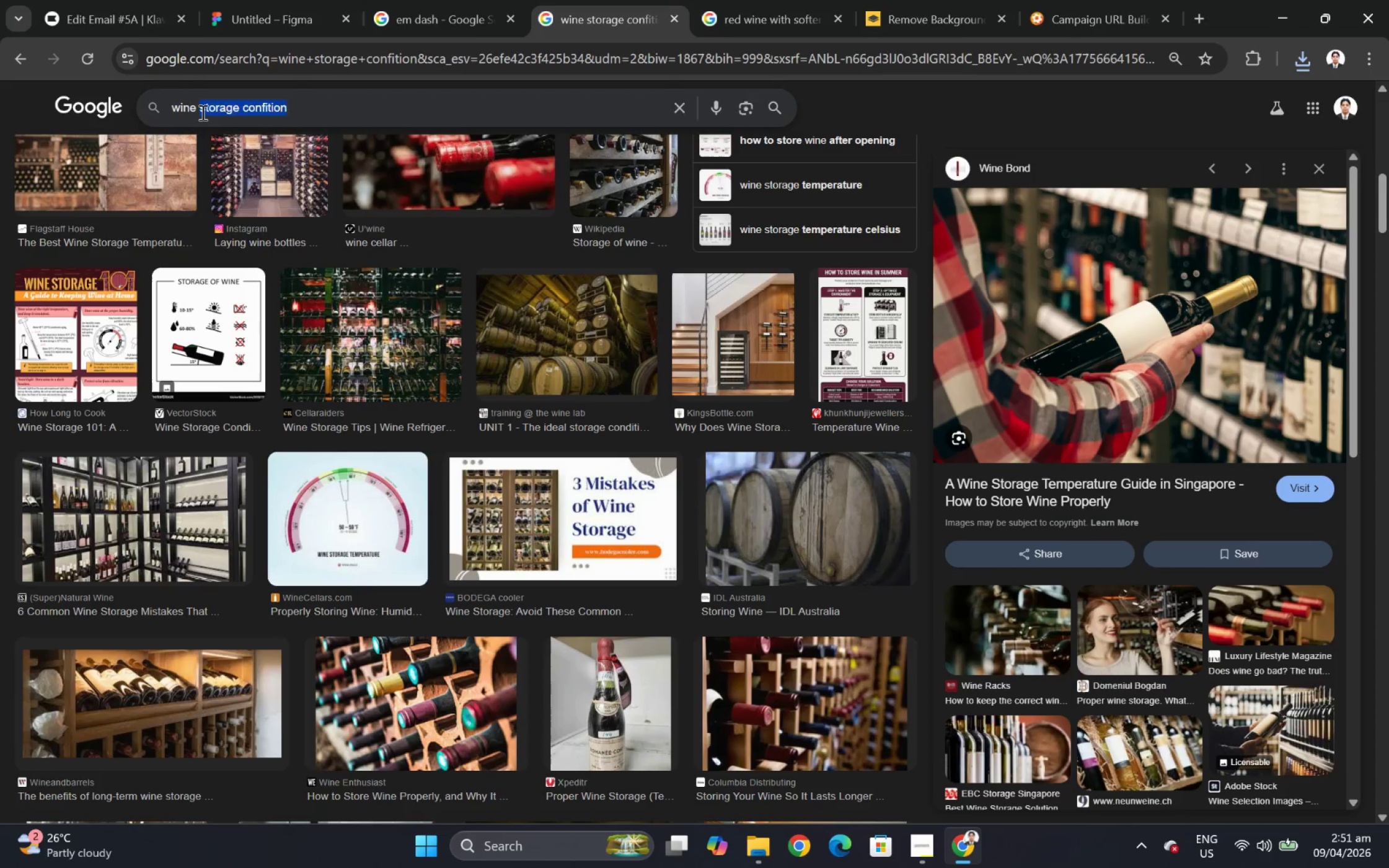 
type(collector)
 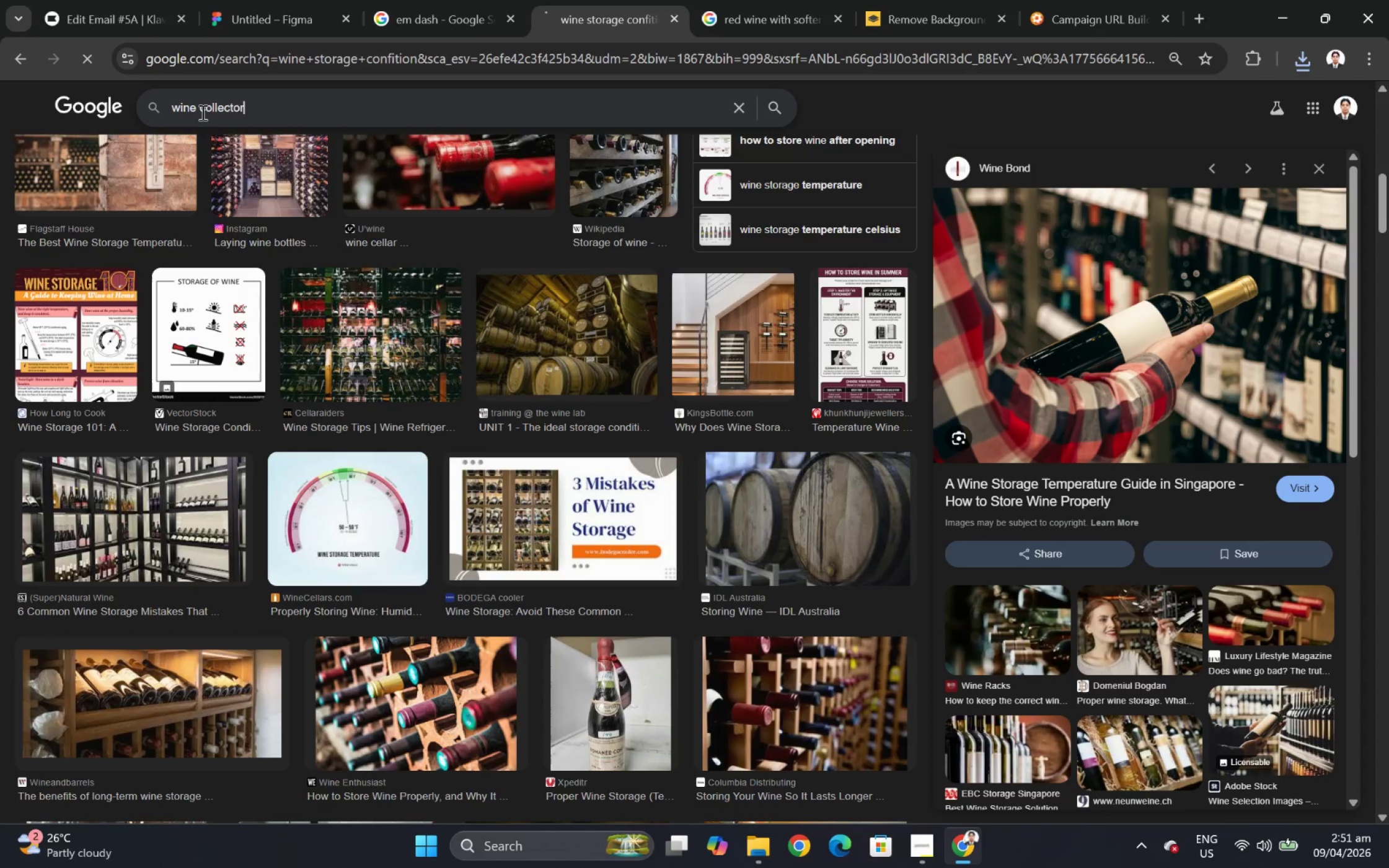 
key(Enter)
 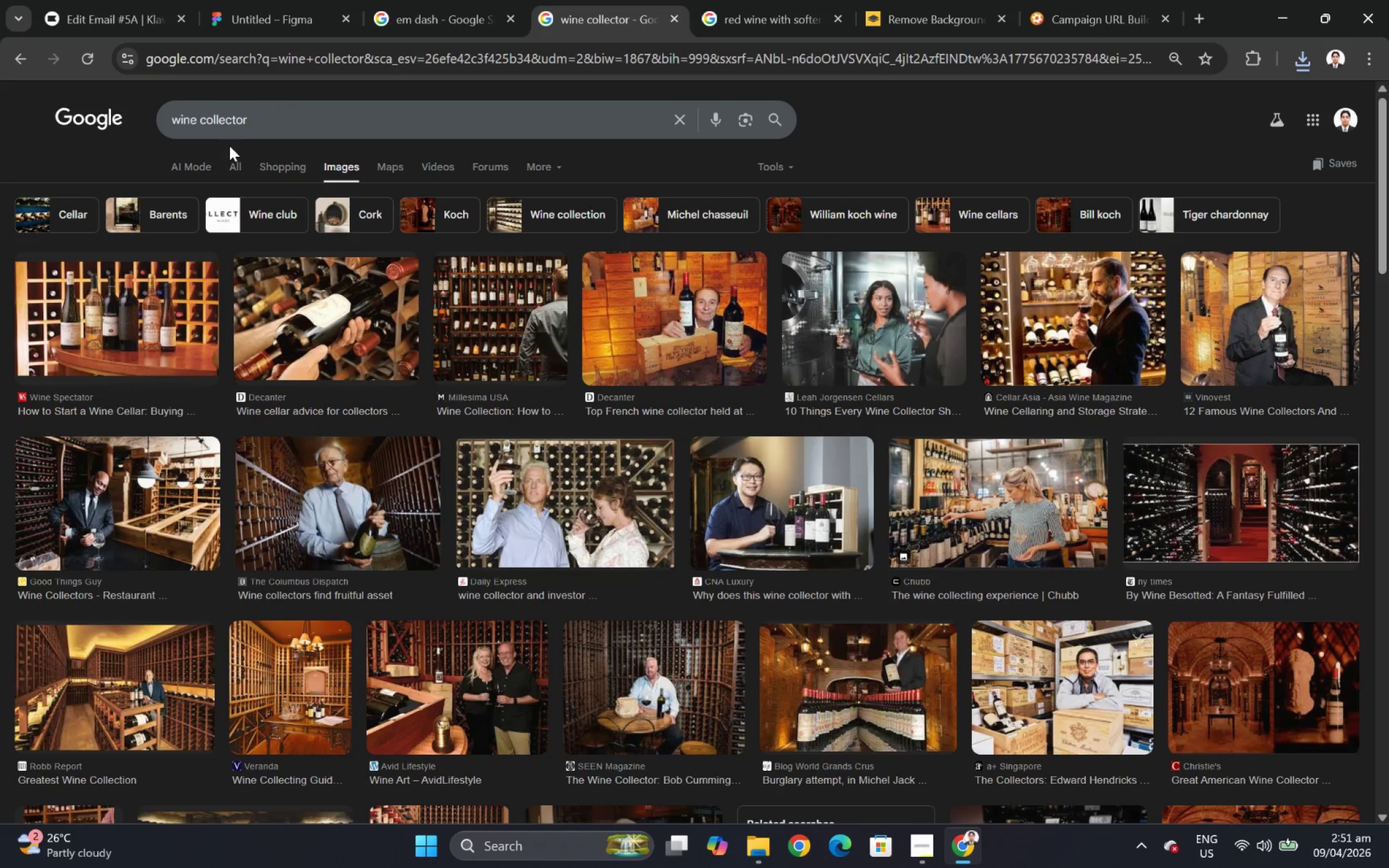 
wait(9.0)
 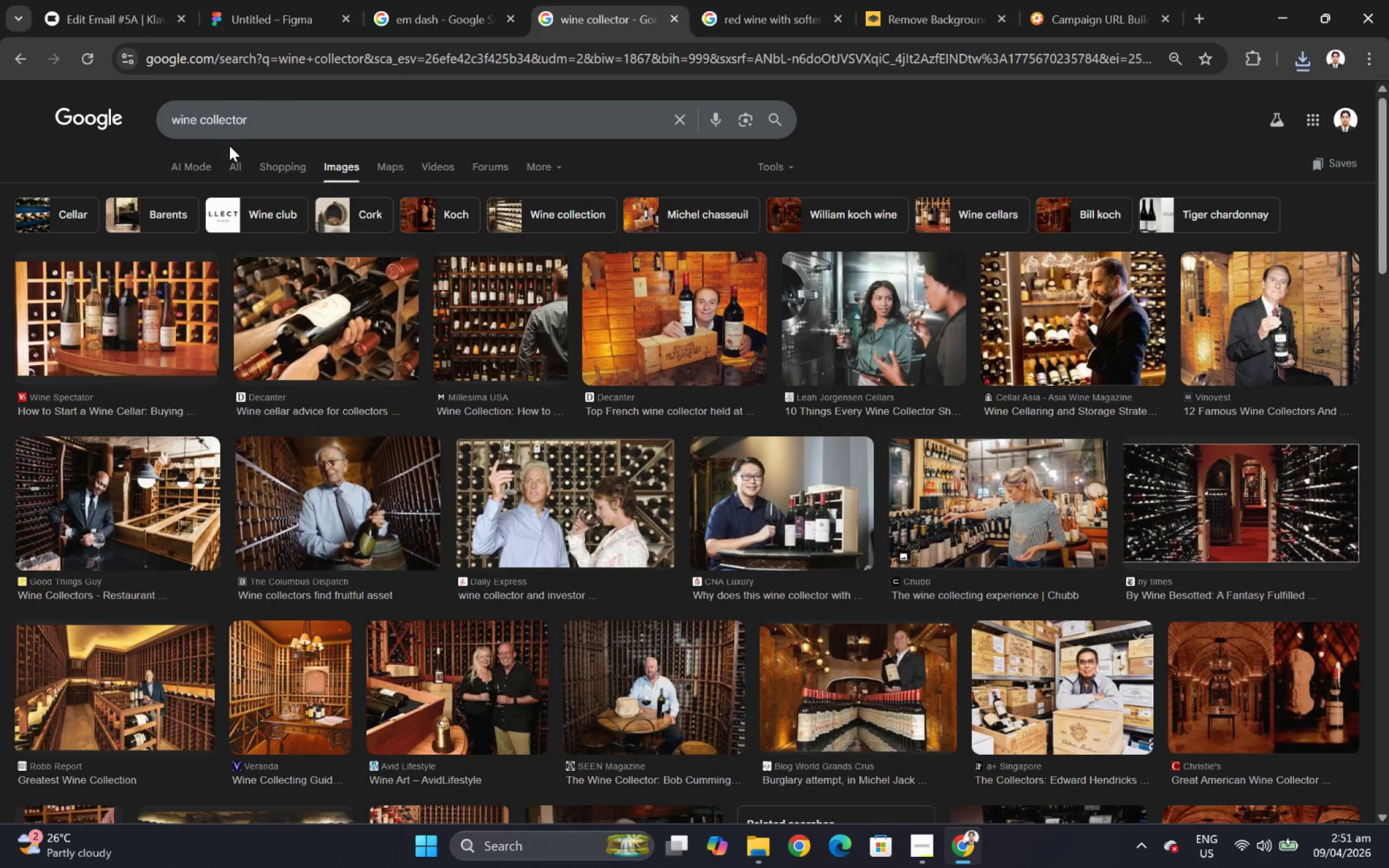 
scroll: coordinate [521, 512], scroll_direction: down, amount: 11.0
 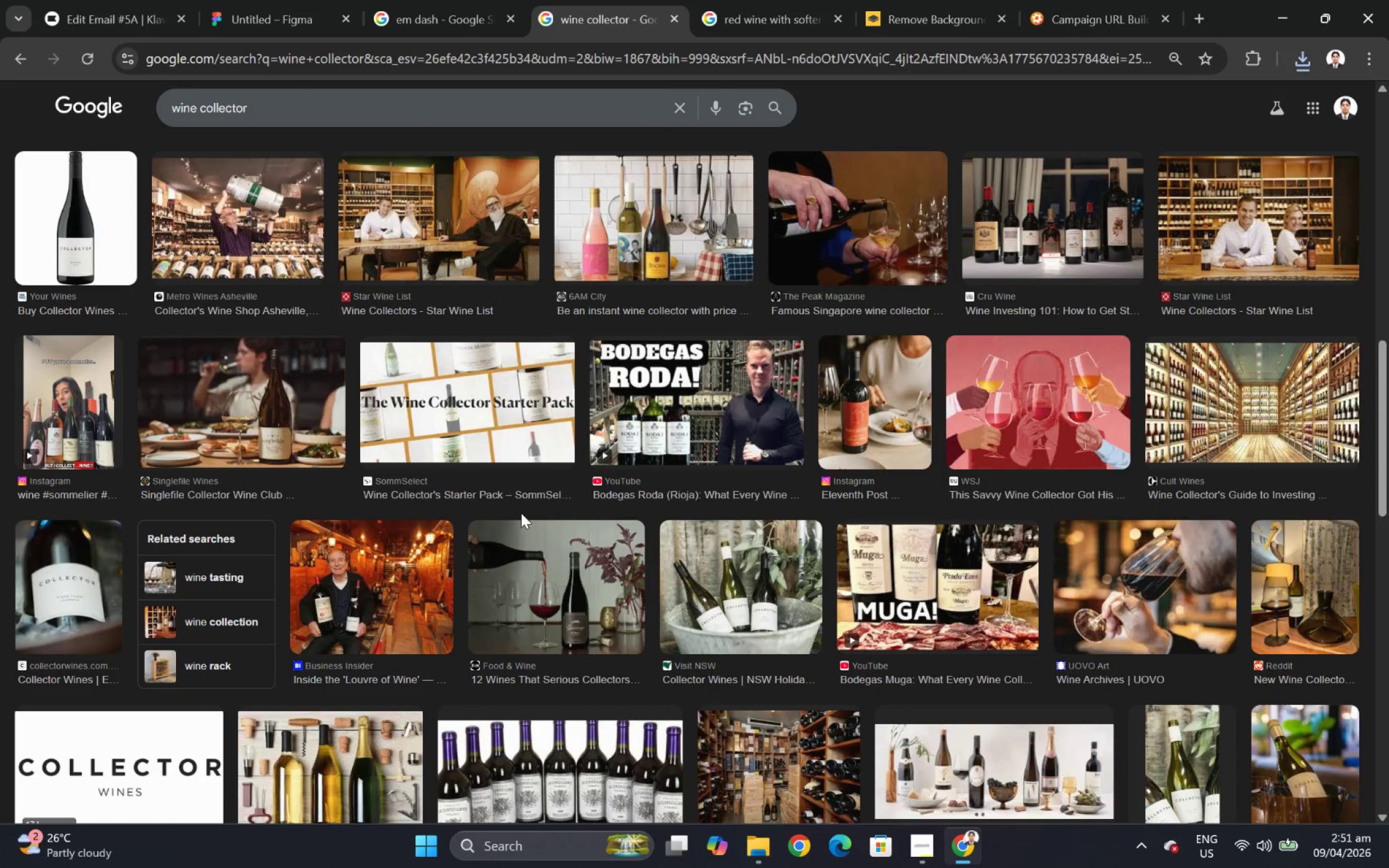 
left_click([90, 511])
 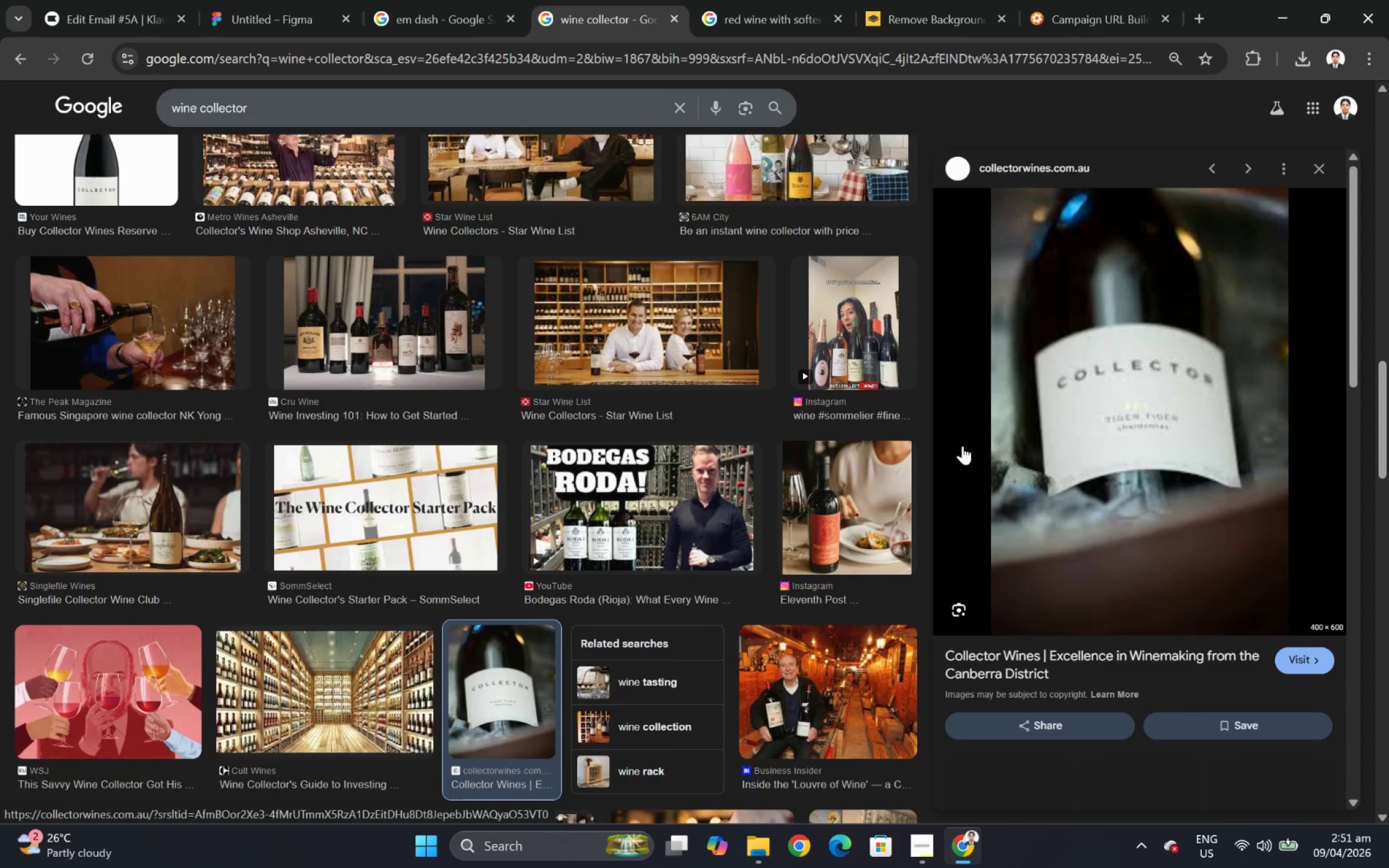 
scroll: coordinate [524, 511], scroll_direction: down, amount: 1.0
 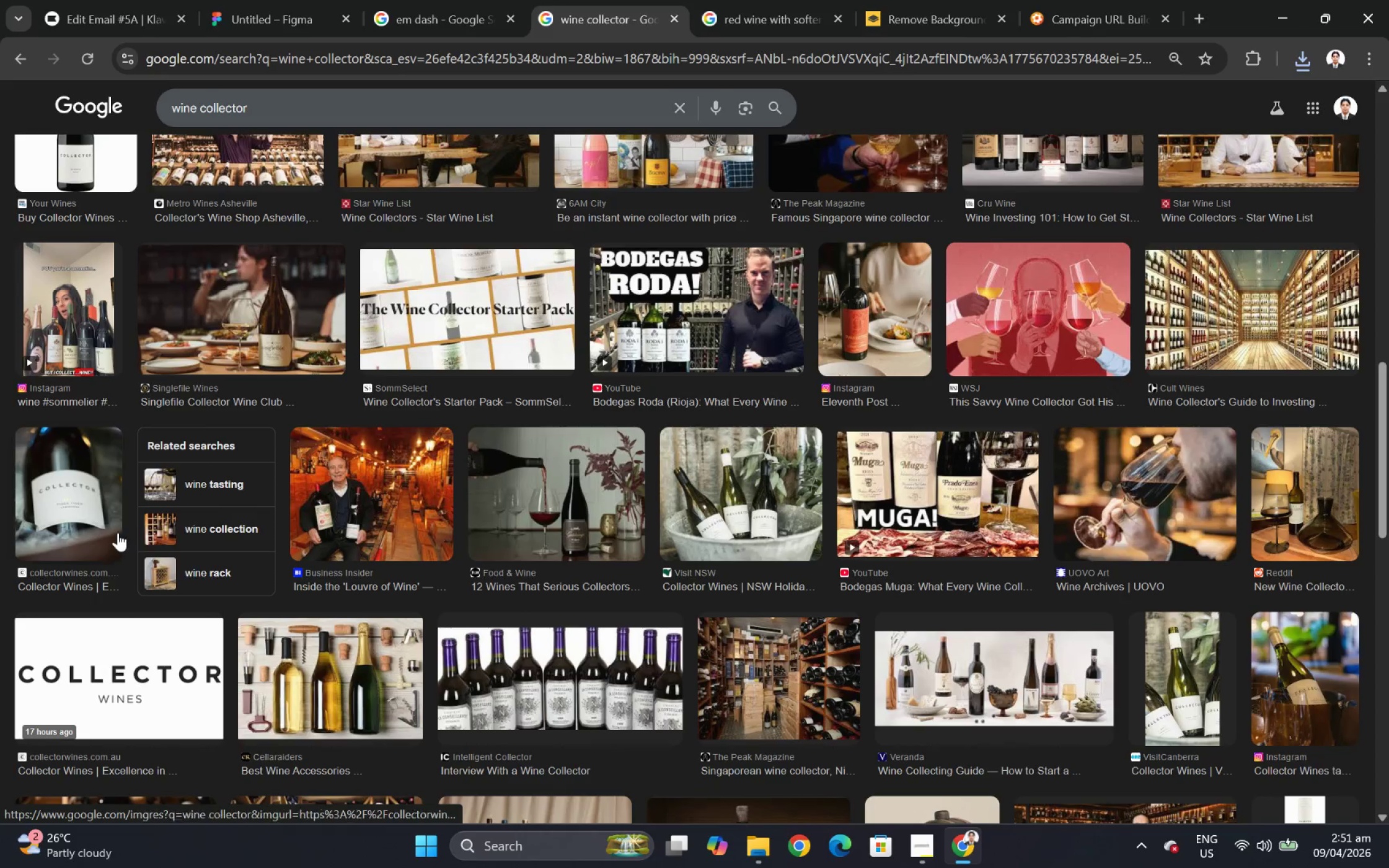 
wait(6.18)
 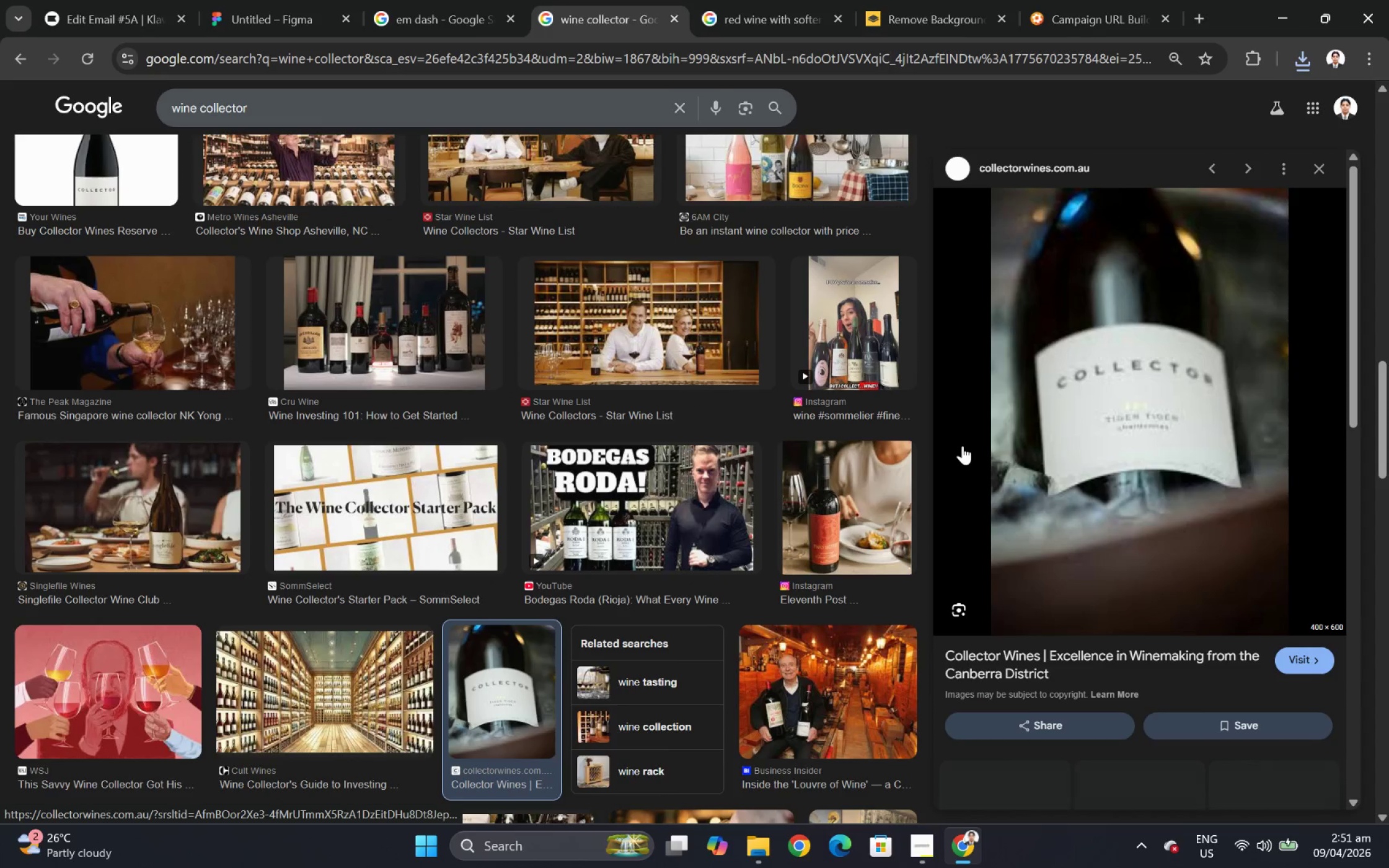 
scroll: coordinate [1028, 436], scroll_direction: down, amount: 2.0
 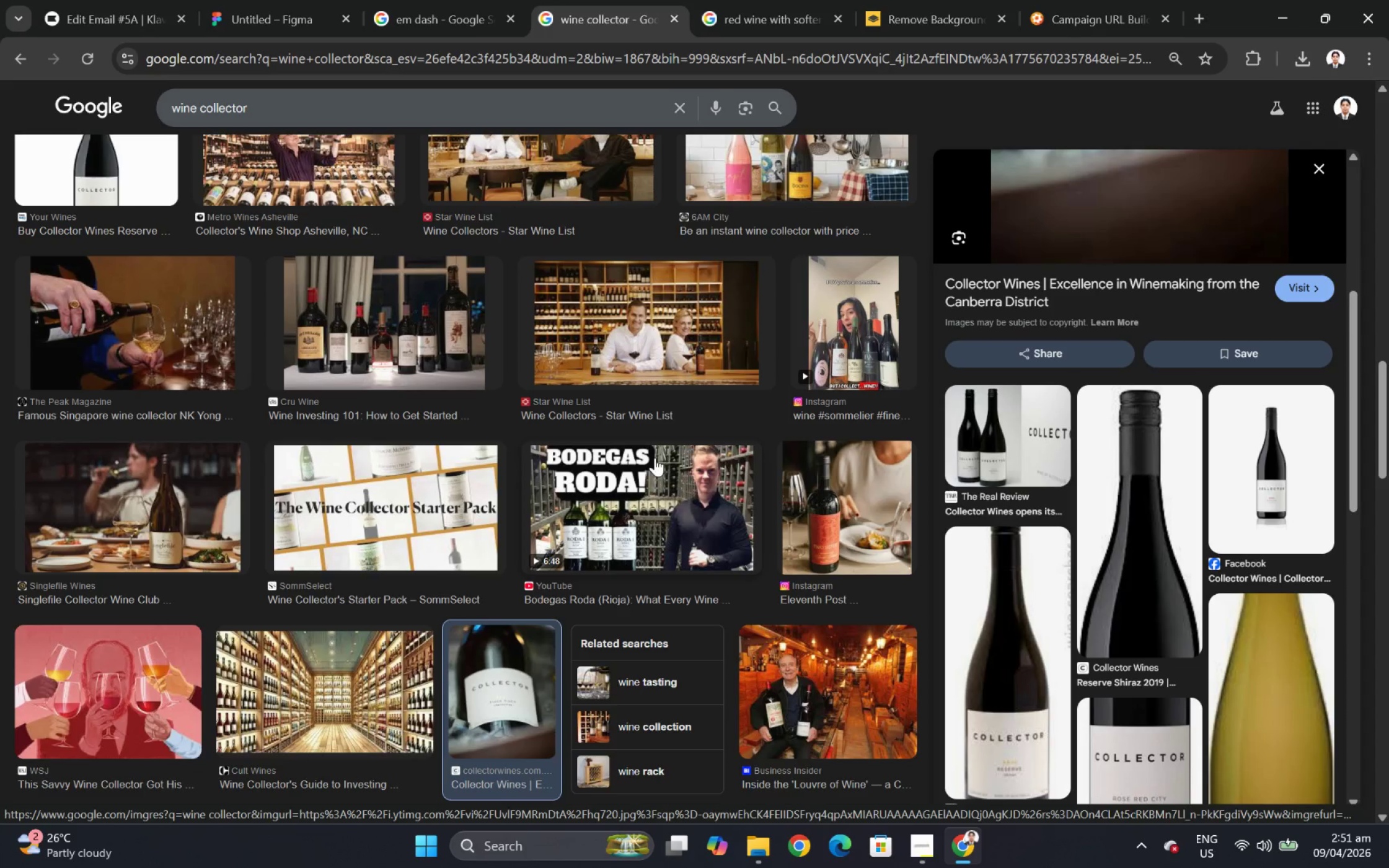 
scroll: coordinate [796, 418], scroll_direction: up, amount: 9.0
 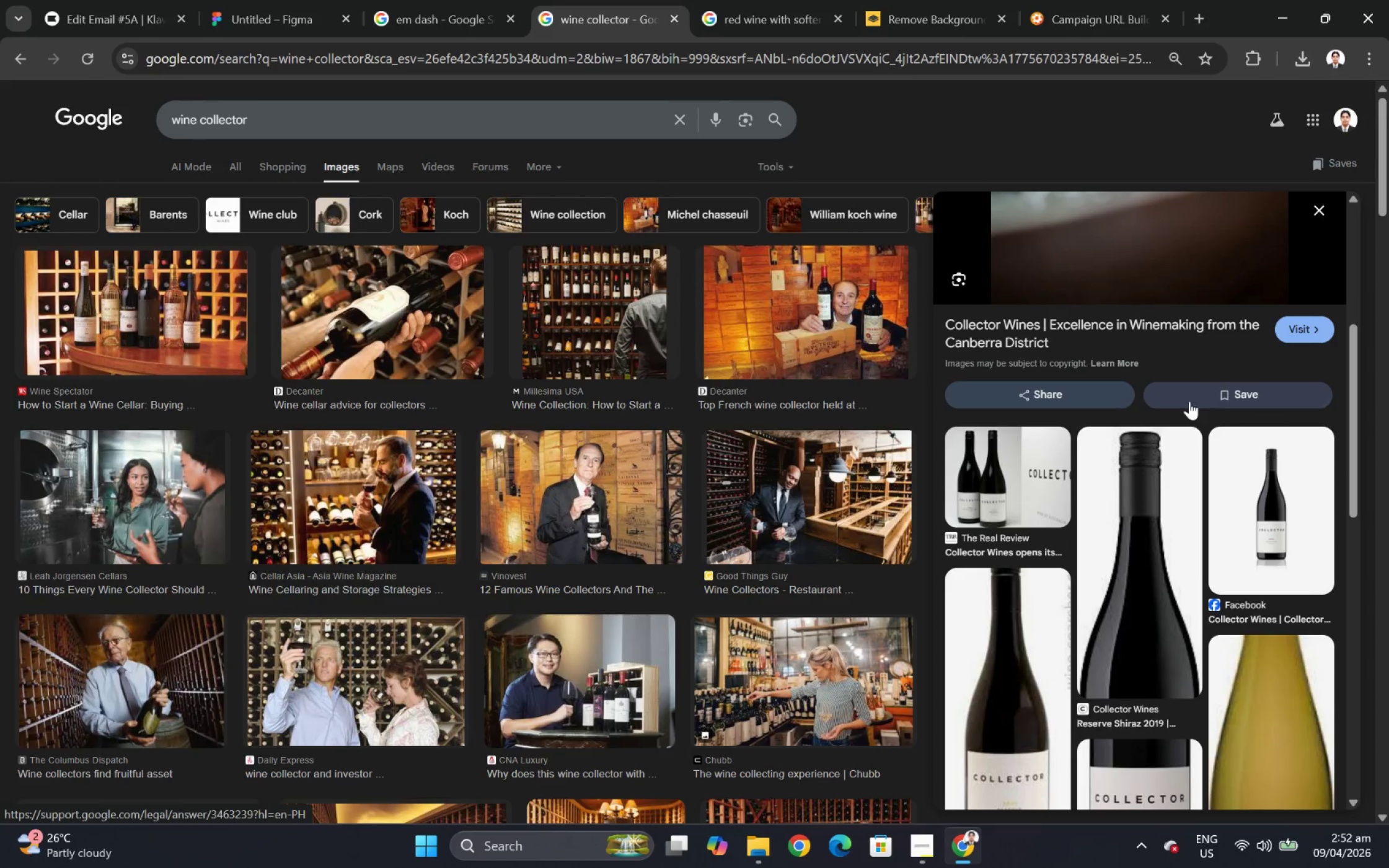 
scroll: coordinate [1196, 502], scroll_direction: down, amount: 5.0
 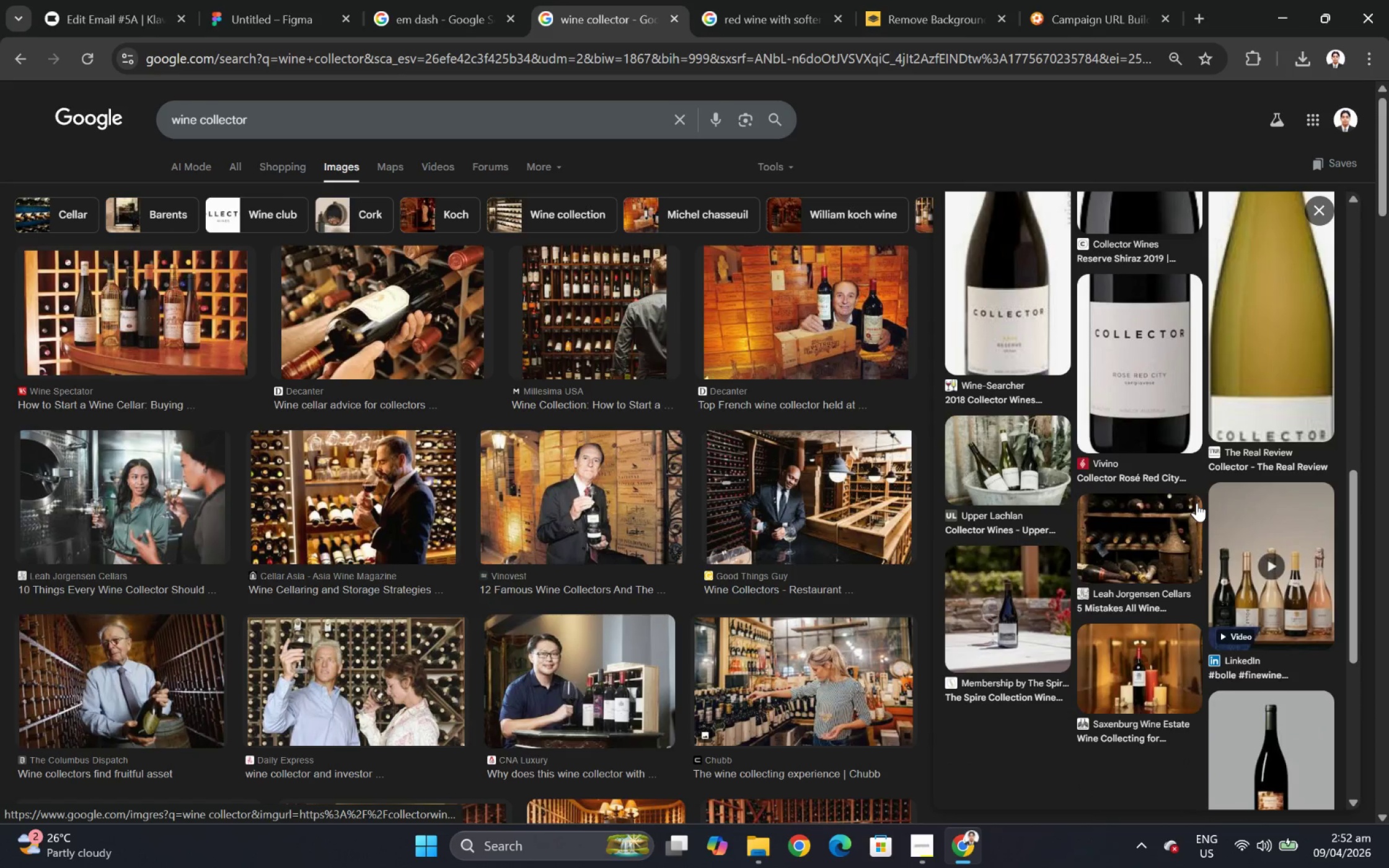 
scroll: coordinate [1196, 502], scroll_direction: up, amount: 12.0
 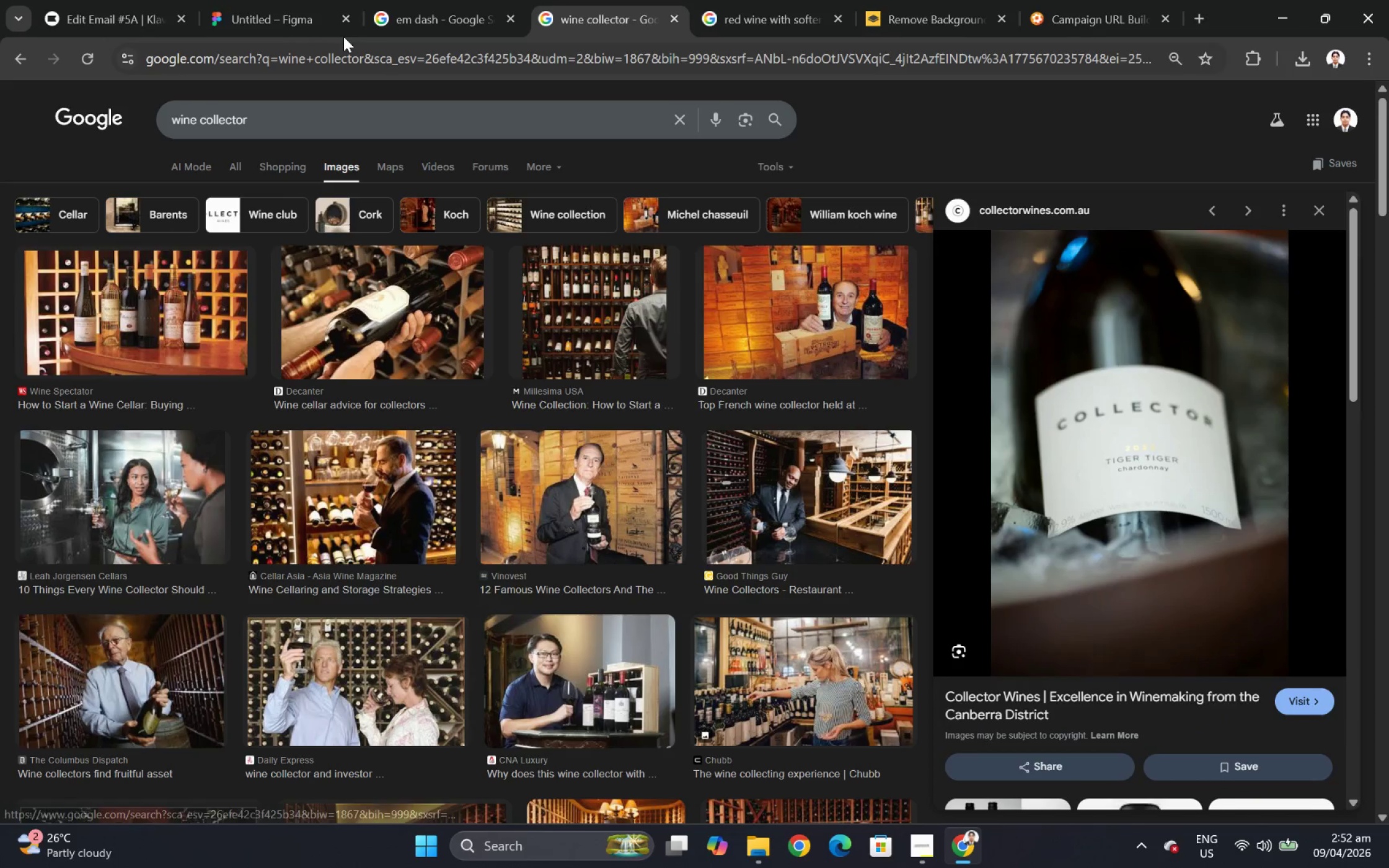 
left_click([272, 6])
 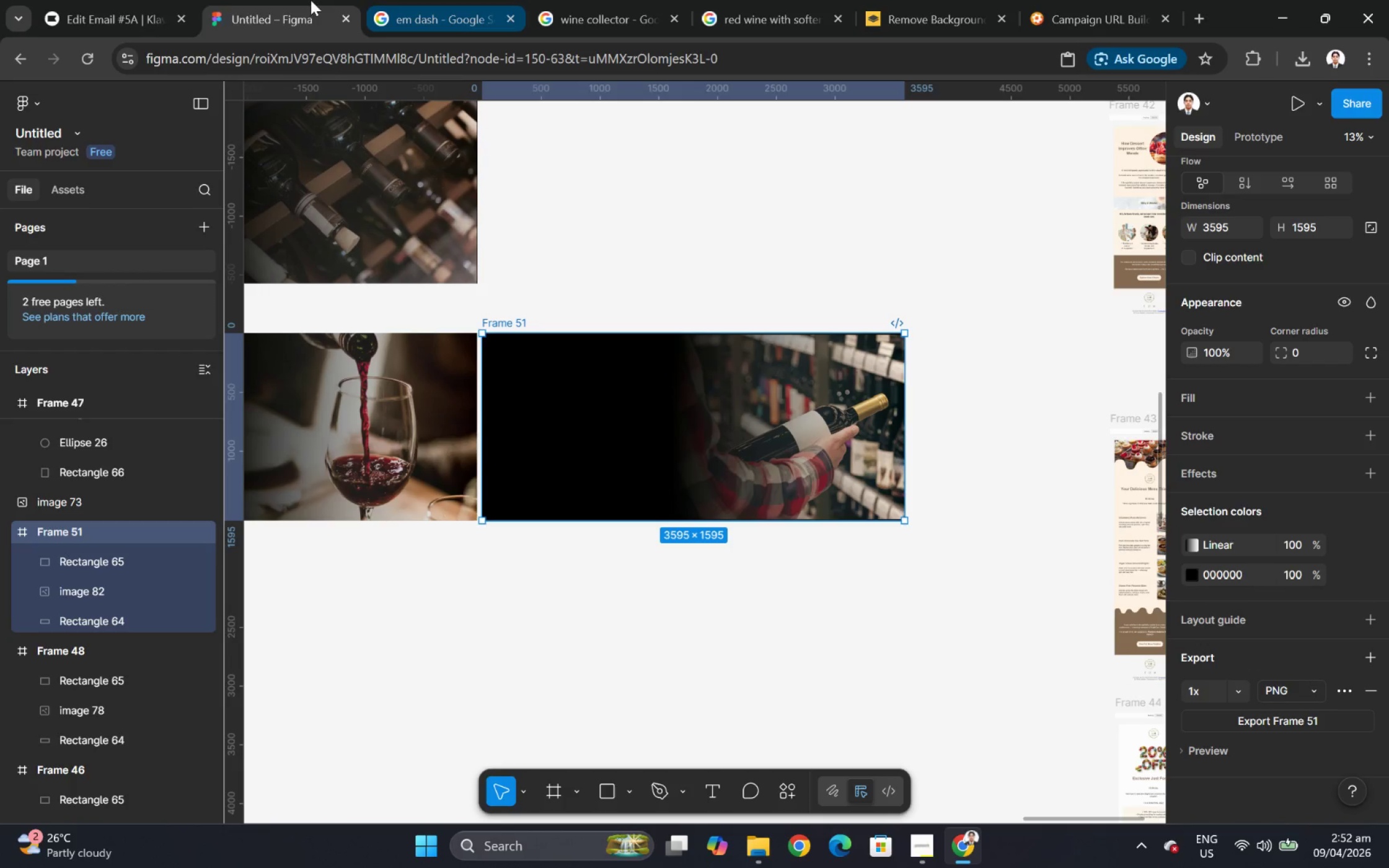 
left_click([123, 7])
 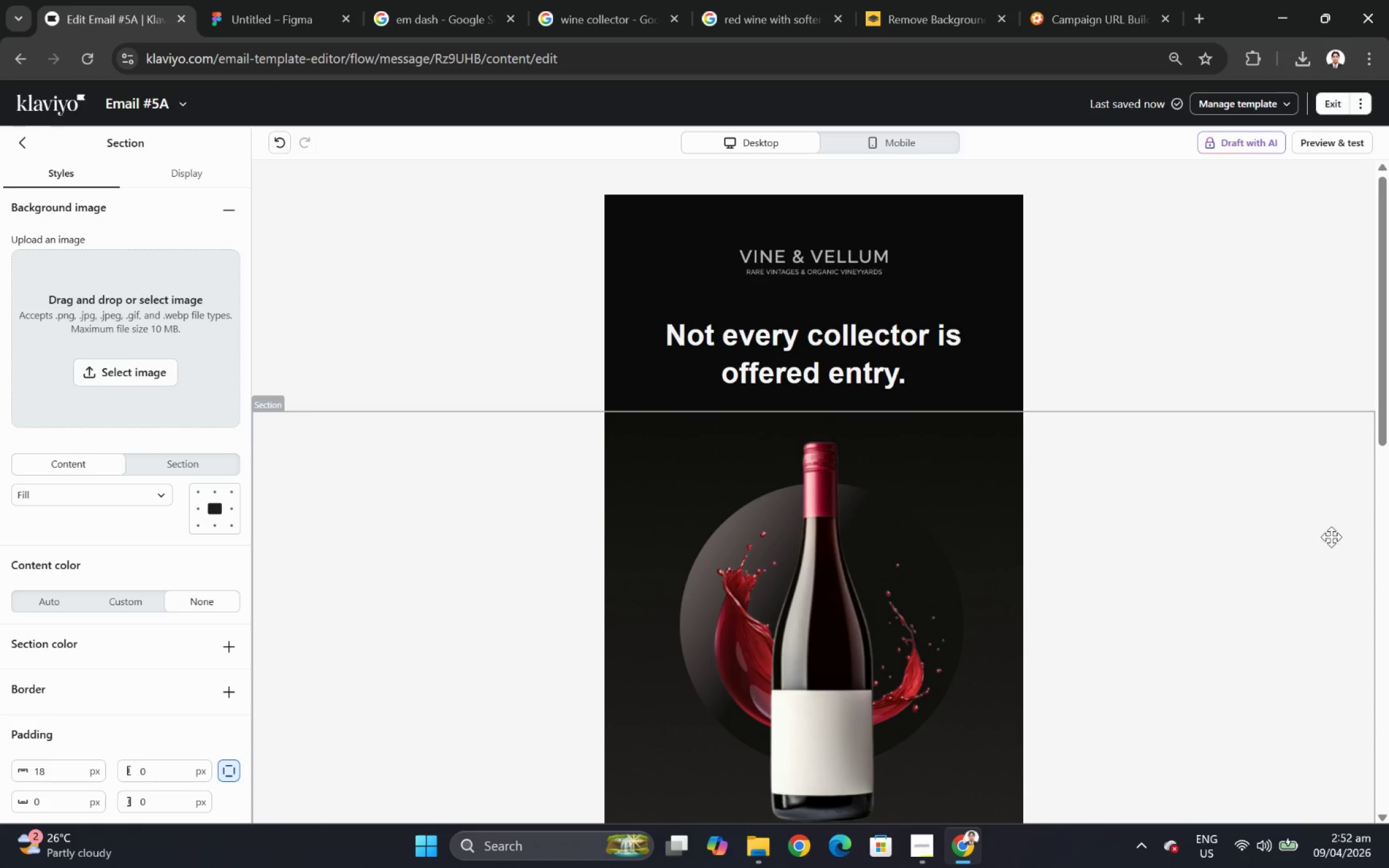 
hold_key(key=ControlLeft, duration=1.5)
 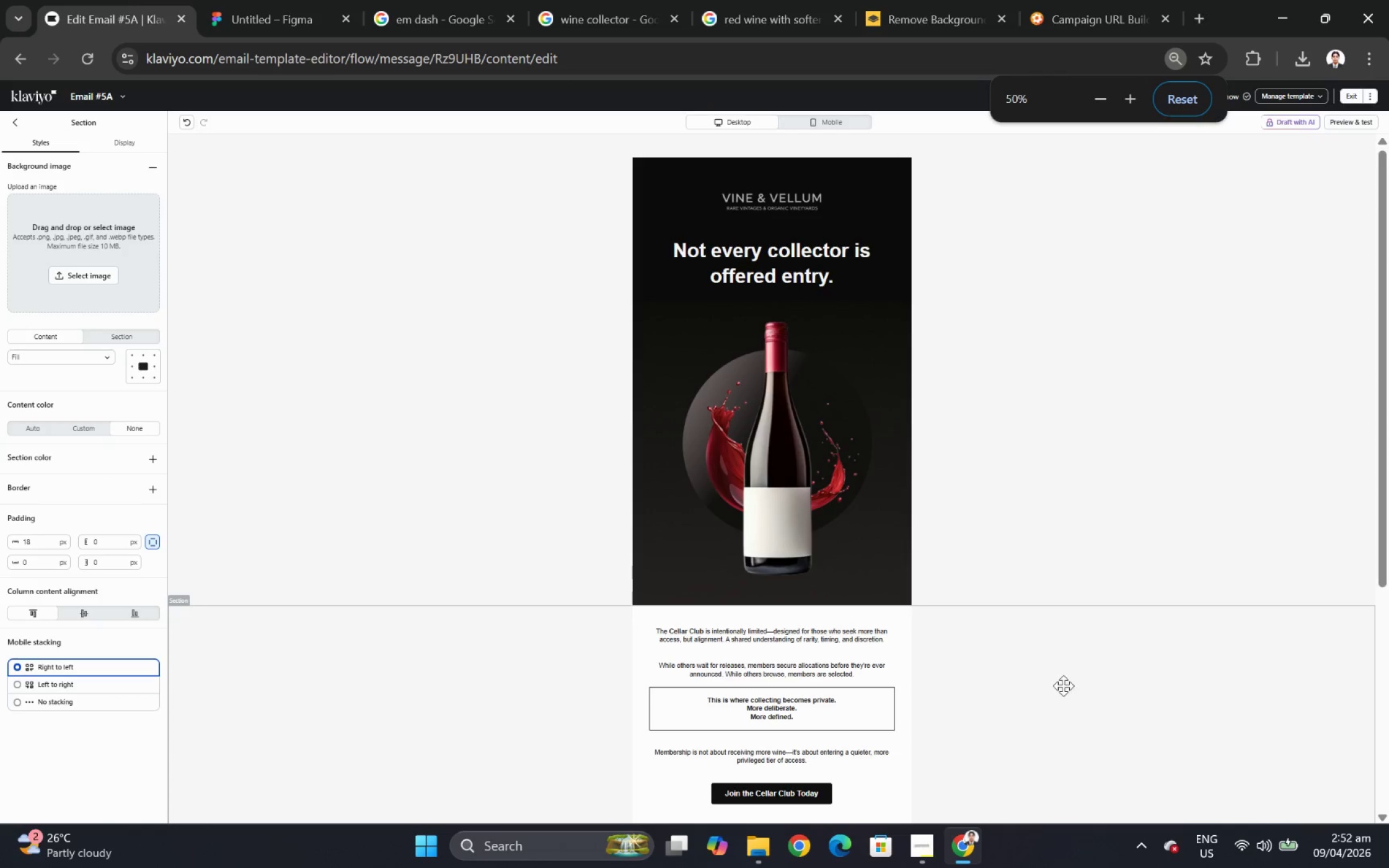 
scroll: coordinate [1213, 545], scroll_direction: down, amount: 5.0
 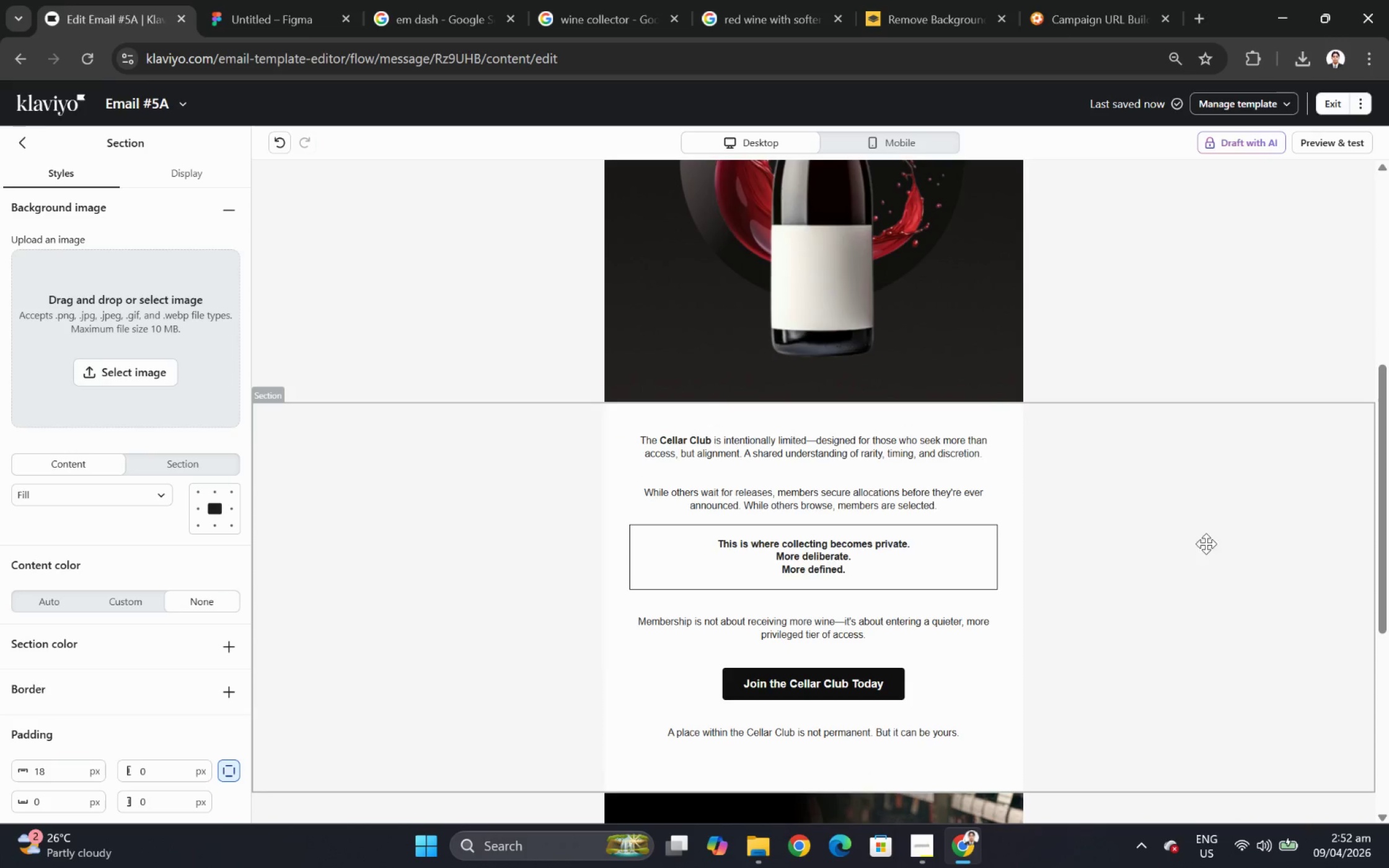 
hold_key(key=ControlLeft, duration=0.75)
 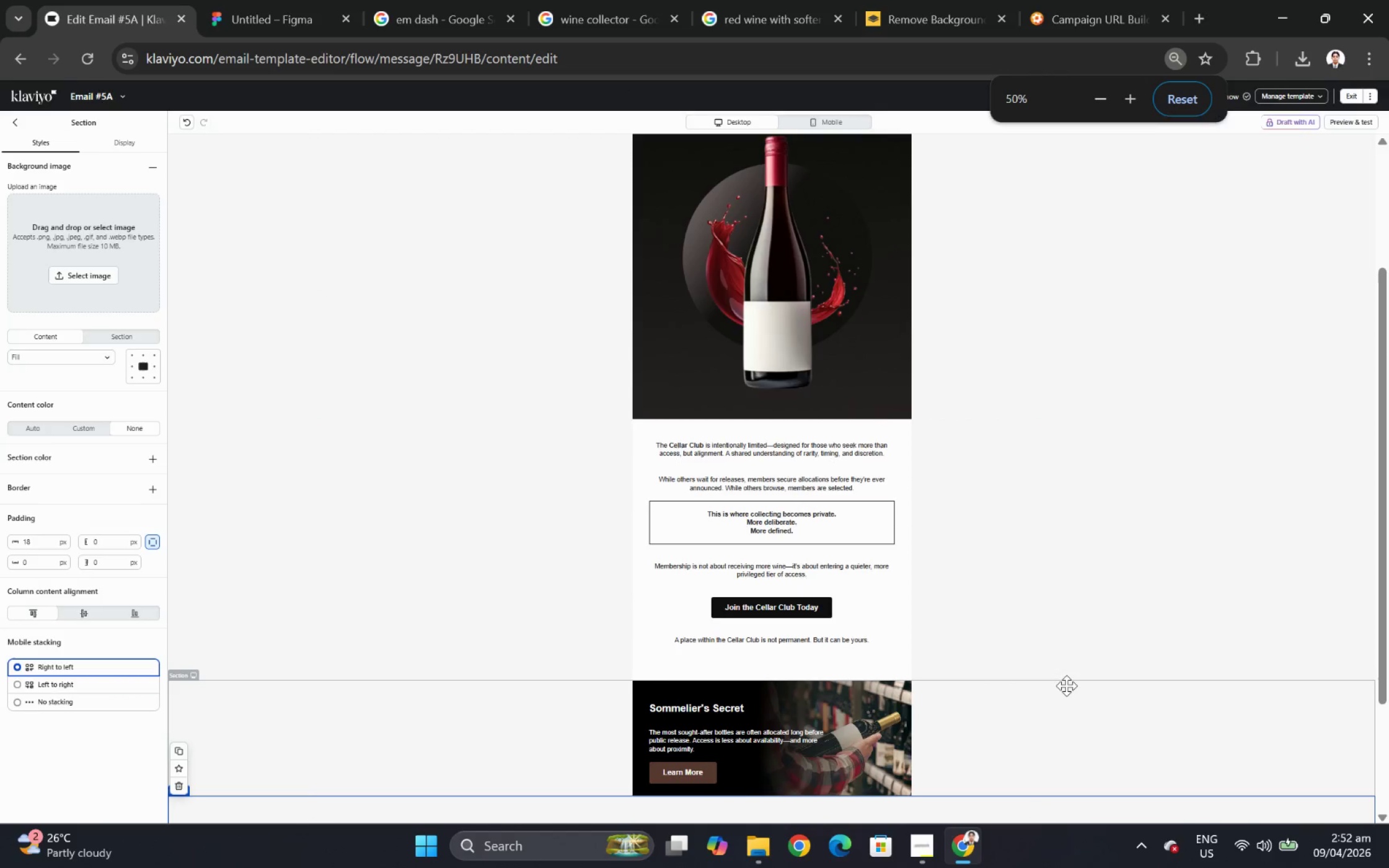 
scroll: coordinate [1199, 540], scroll_direction: down, amount: 5.0
 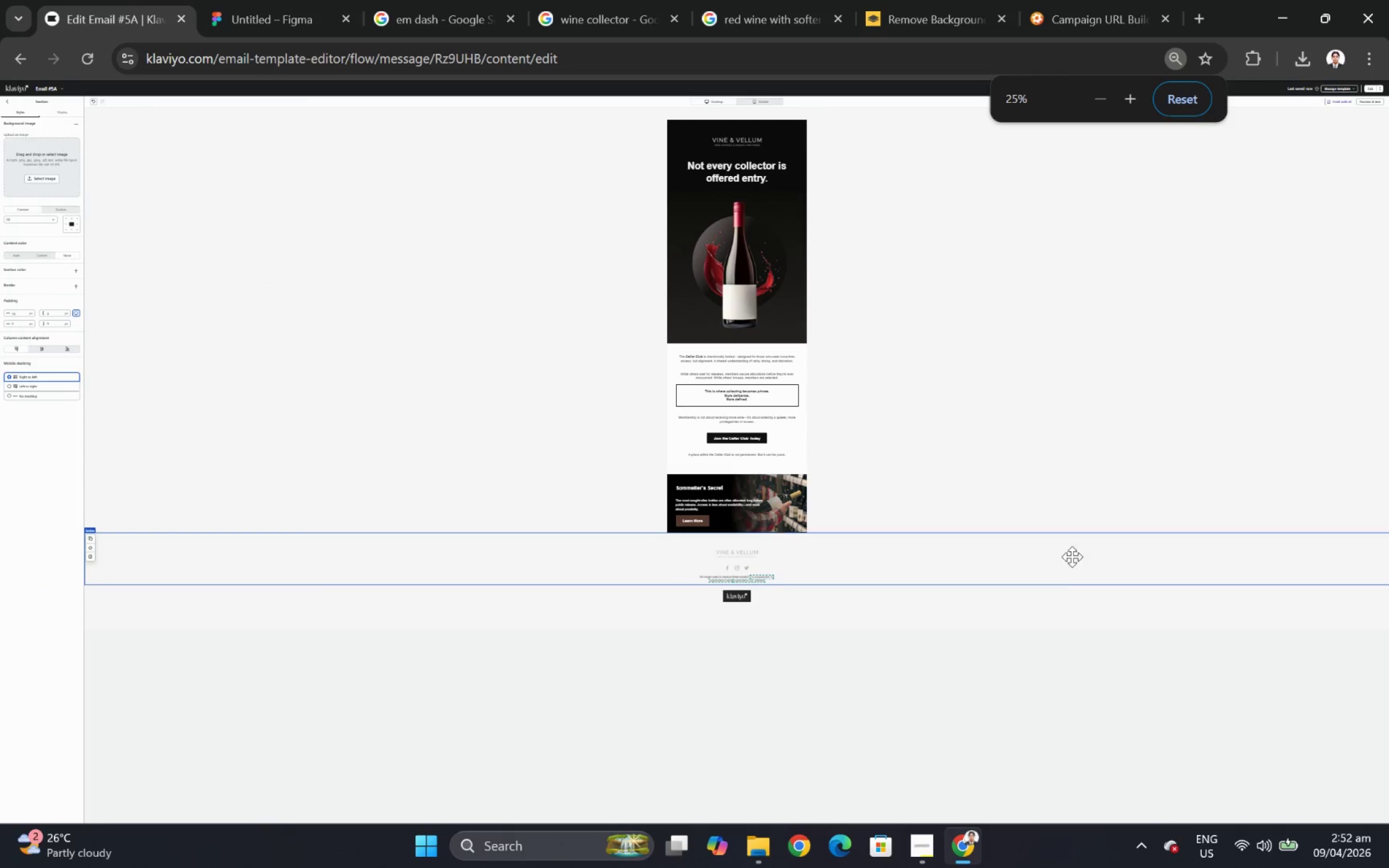 
hold_key(key=ControlLeft, duration=0.89)
 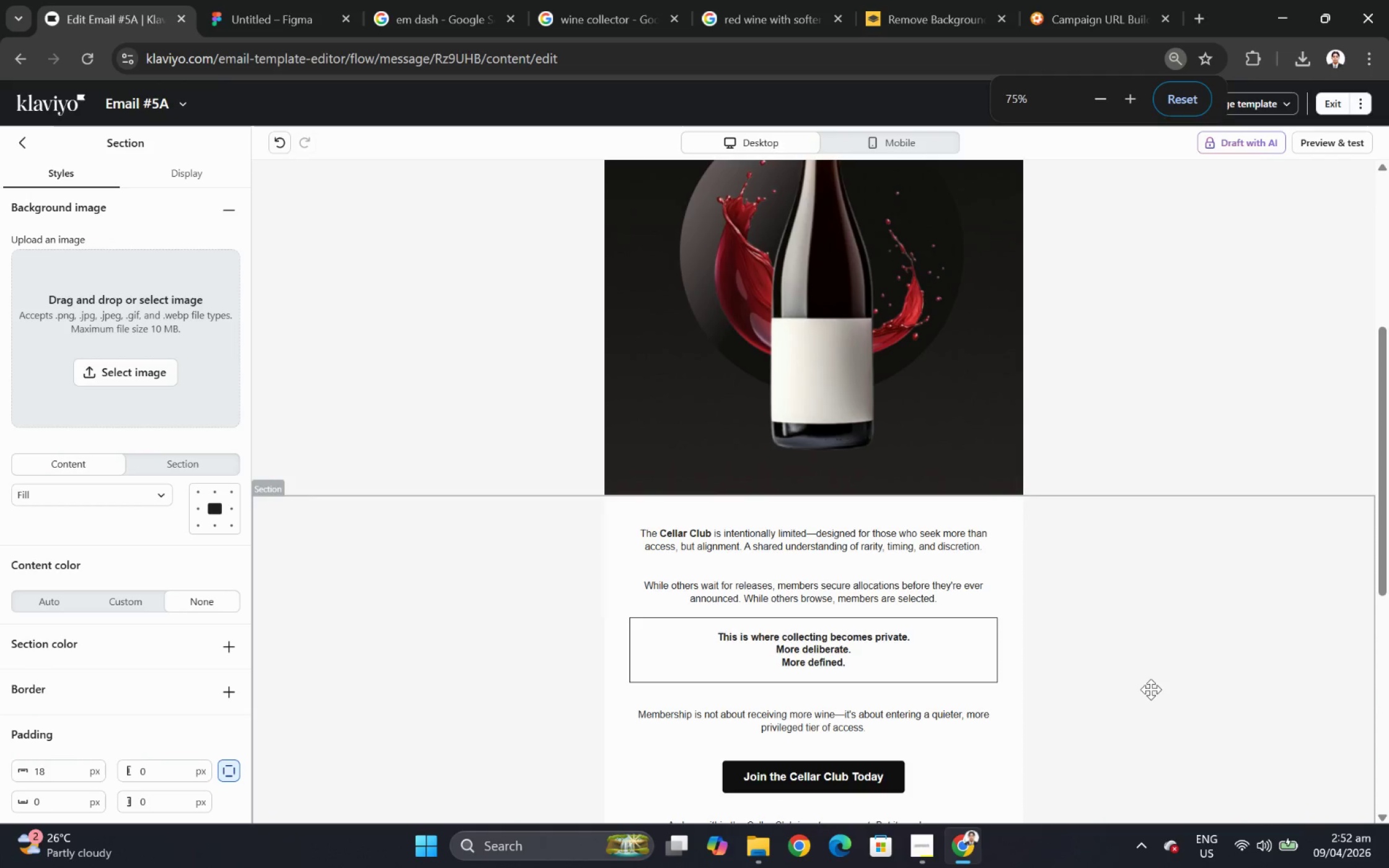 
scroll: coordinate [1063, 673], scroll_direction: up, amount: 2.0
 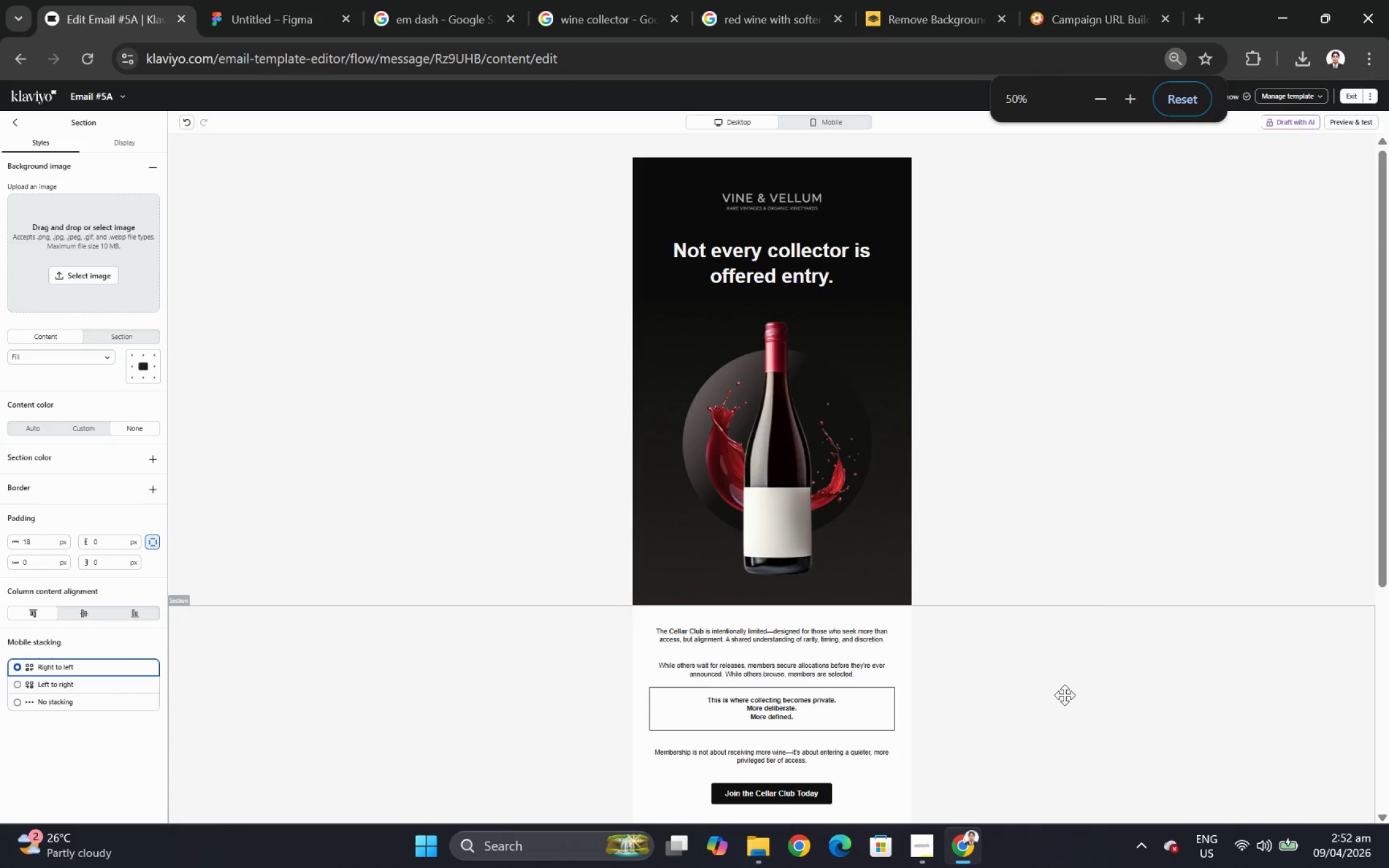 
scroll: coordinate [1066, 698], scroll_direction: down, amount: 2.0
 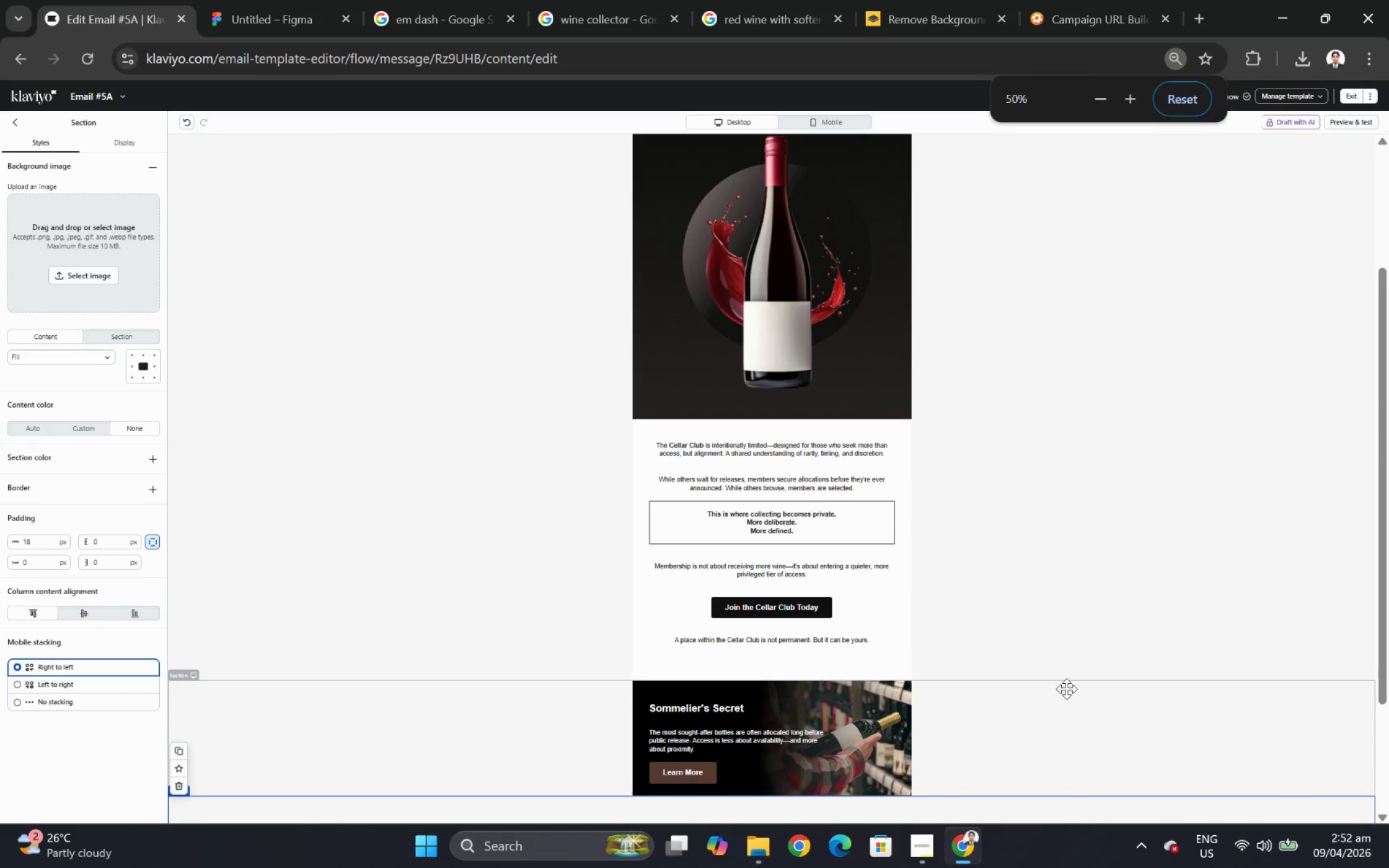 
scroll: coordinate [1066, 684], scroll_direction: up, amount: 1.0
 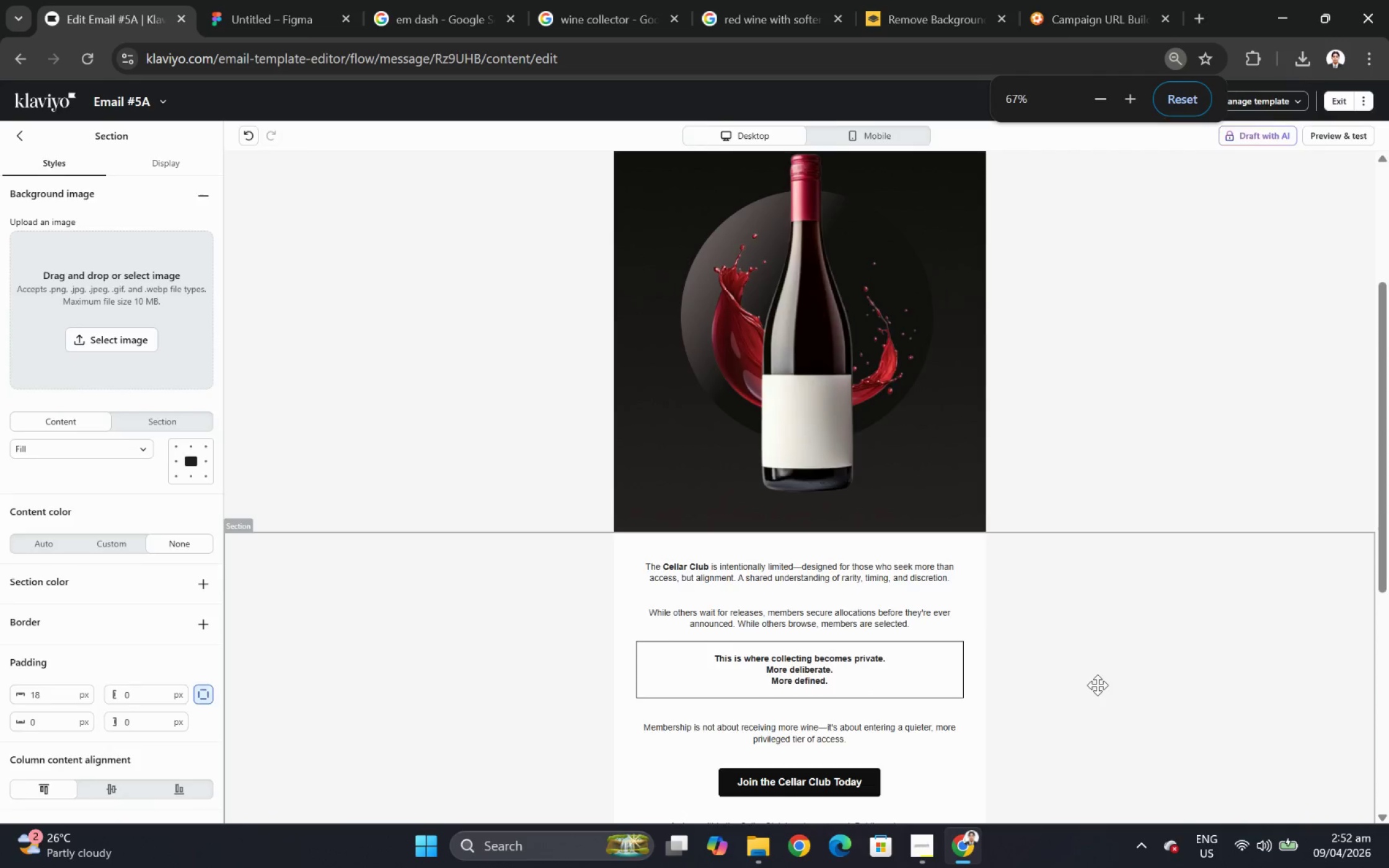 
scroll: coordinate [1150, 695], scroll_direction: none, amount: 0.0
 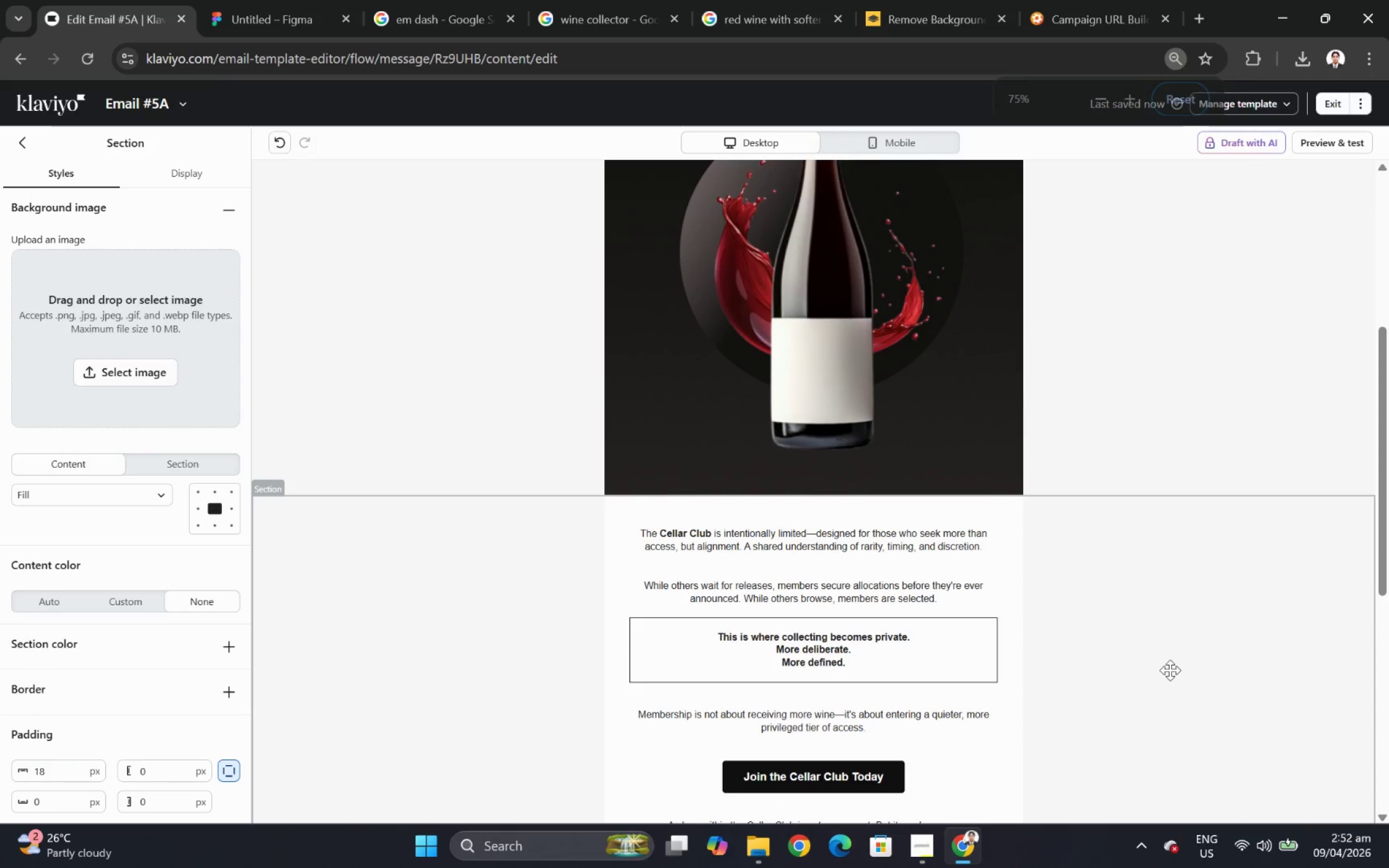 
scroll: coordinate [1170, 670], scroll_direction: up, amount: 2.0
 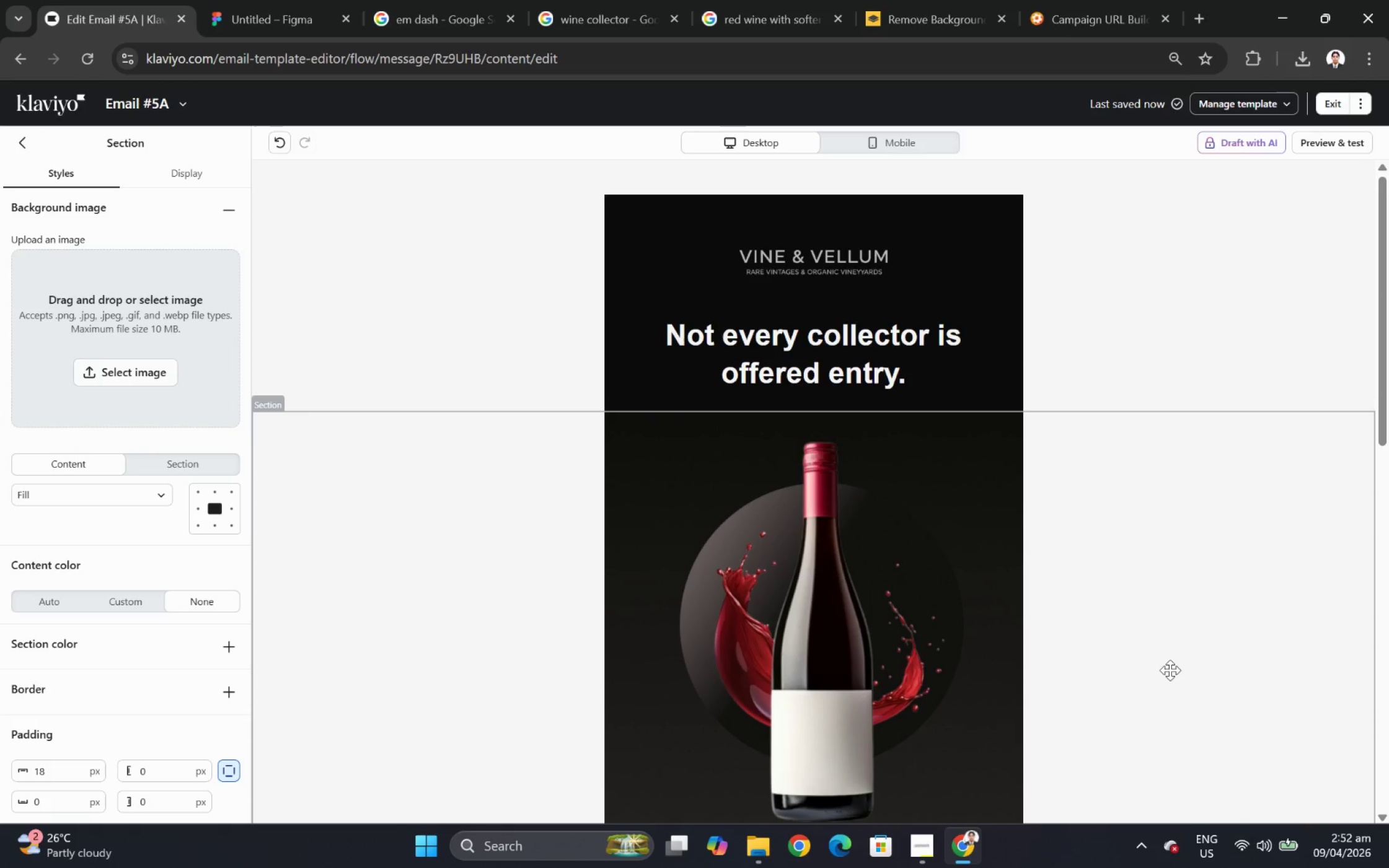 
wait(25.49)
 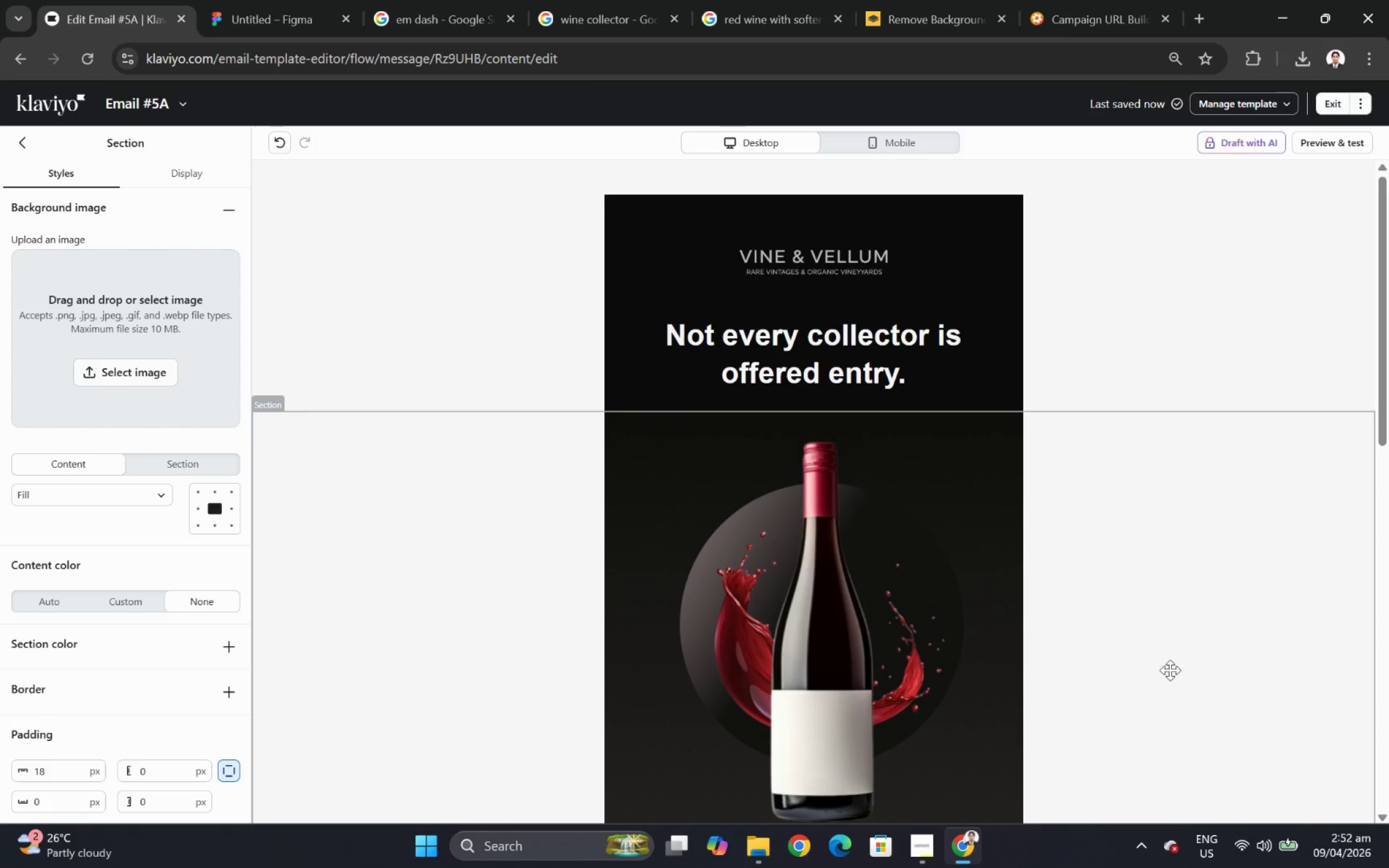 
scroll: coordinate [1167, 671], scroll_direction: up, amount: 1.0
 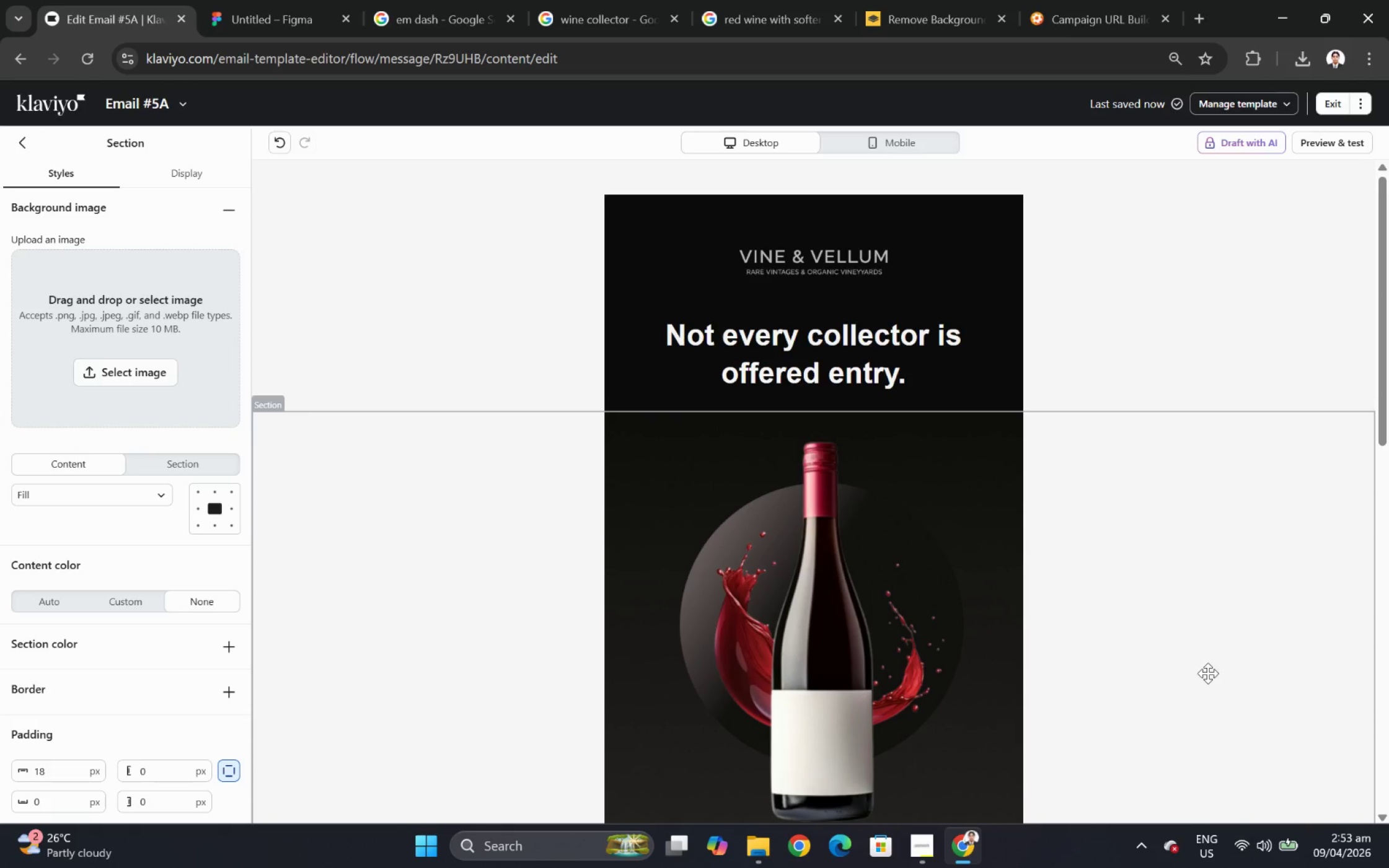 
wait(20.61)
 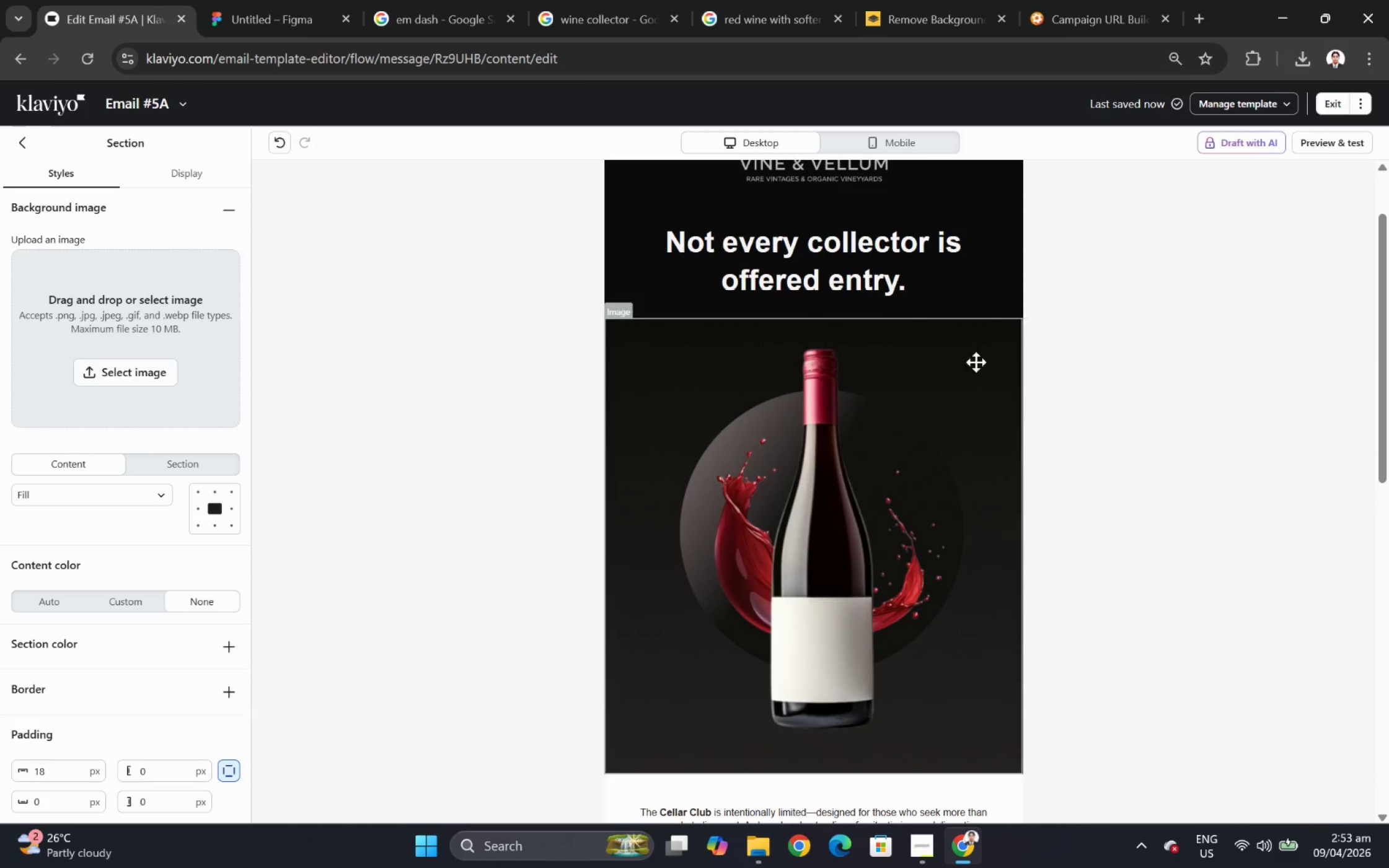 
left_click([597, 0])
 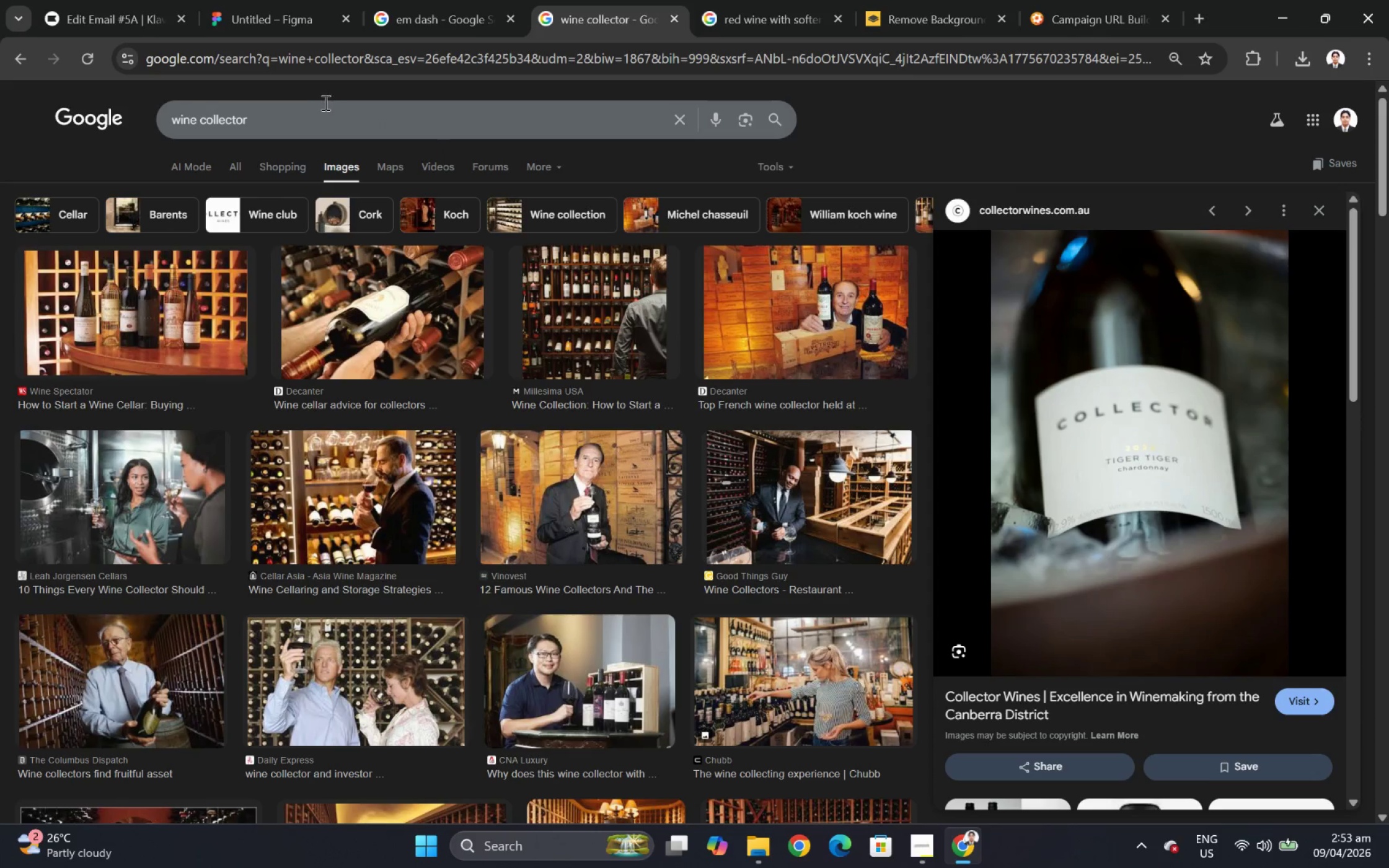 
scroll: coordinate [1180, 508], scroll_direction: down, amount: 1.0
 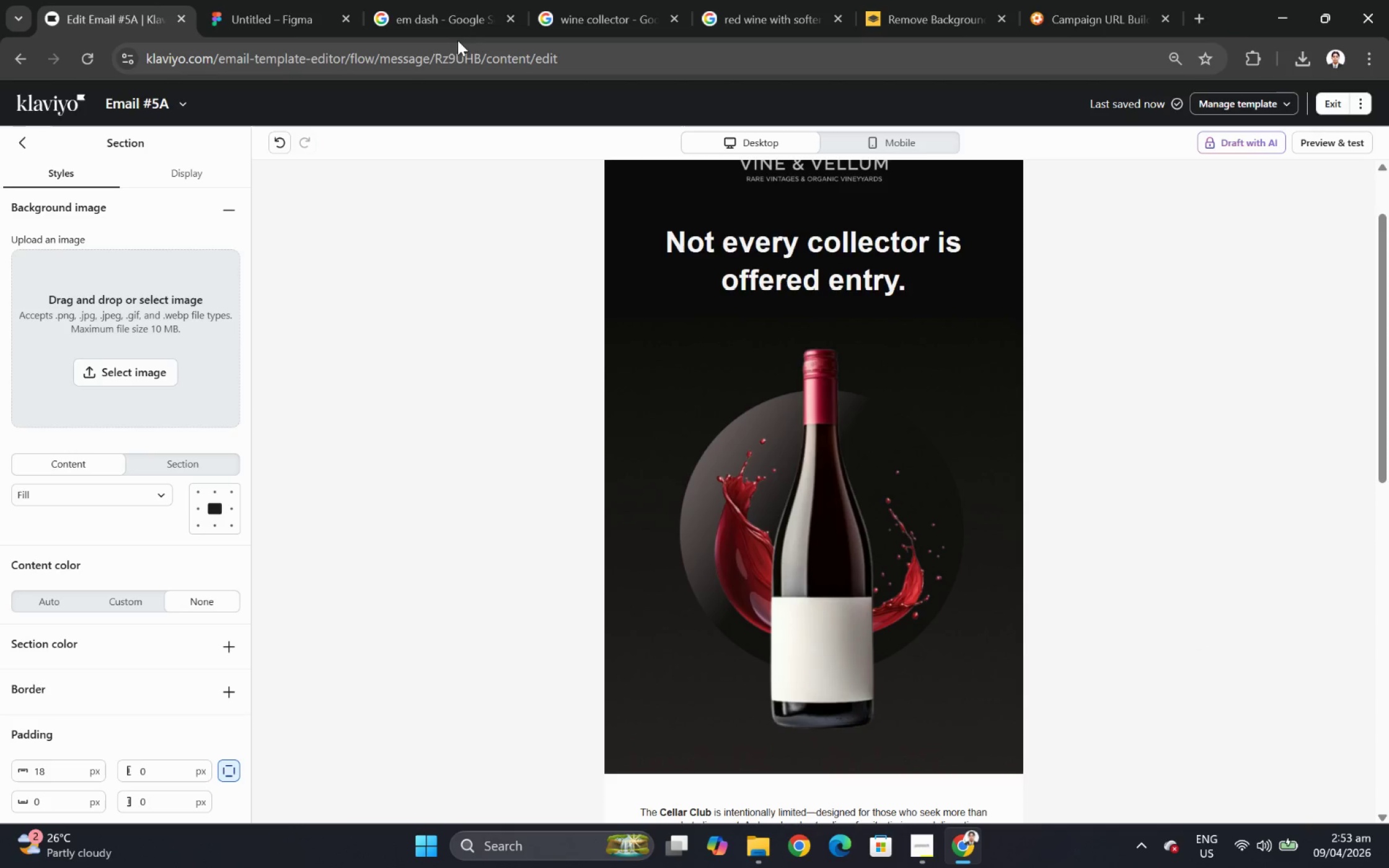 
double_click([314, 118])
 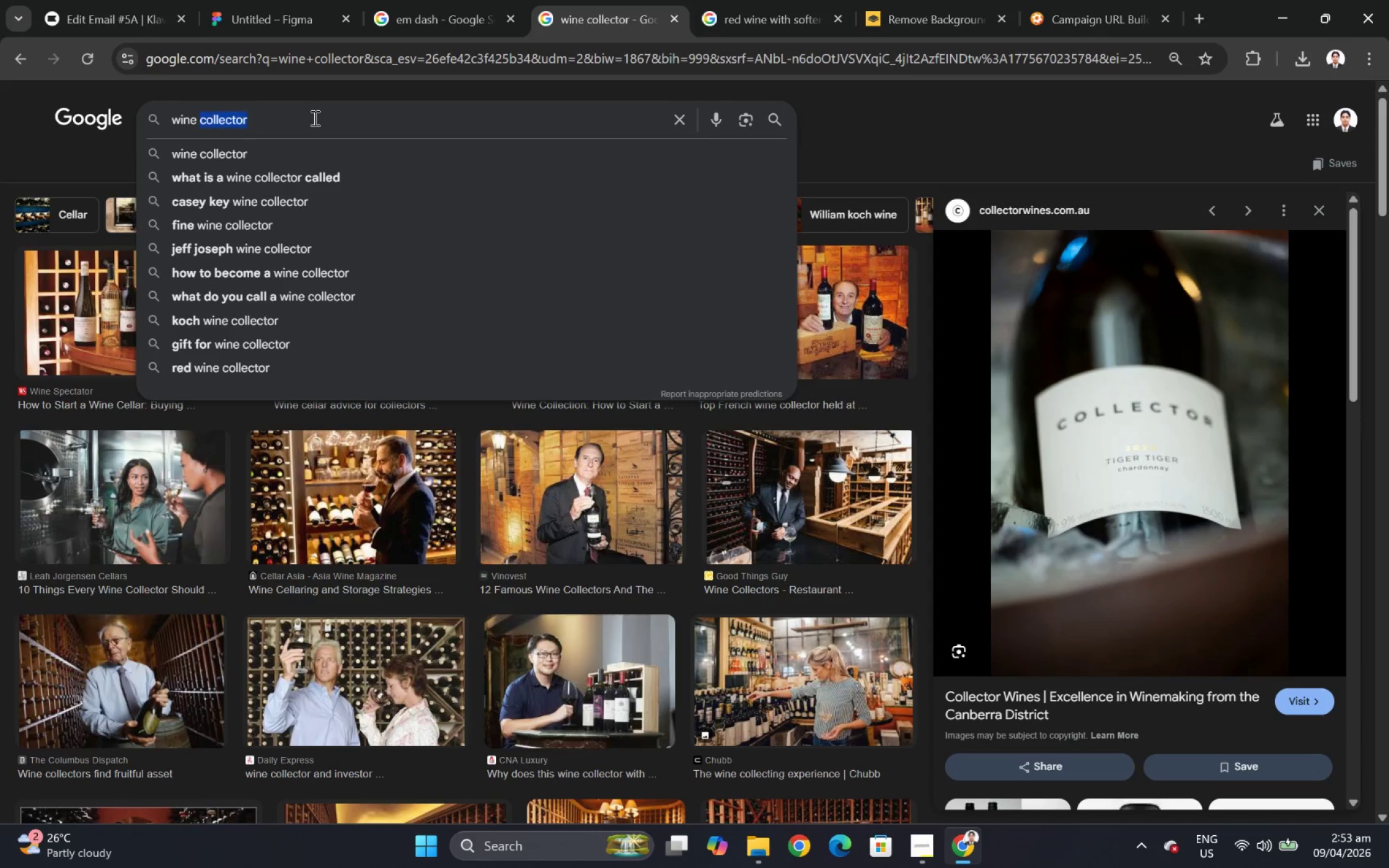 
triple_click([314, 118])
 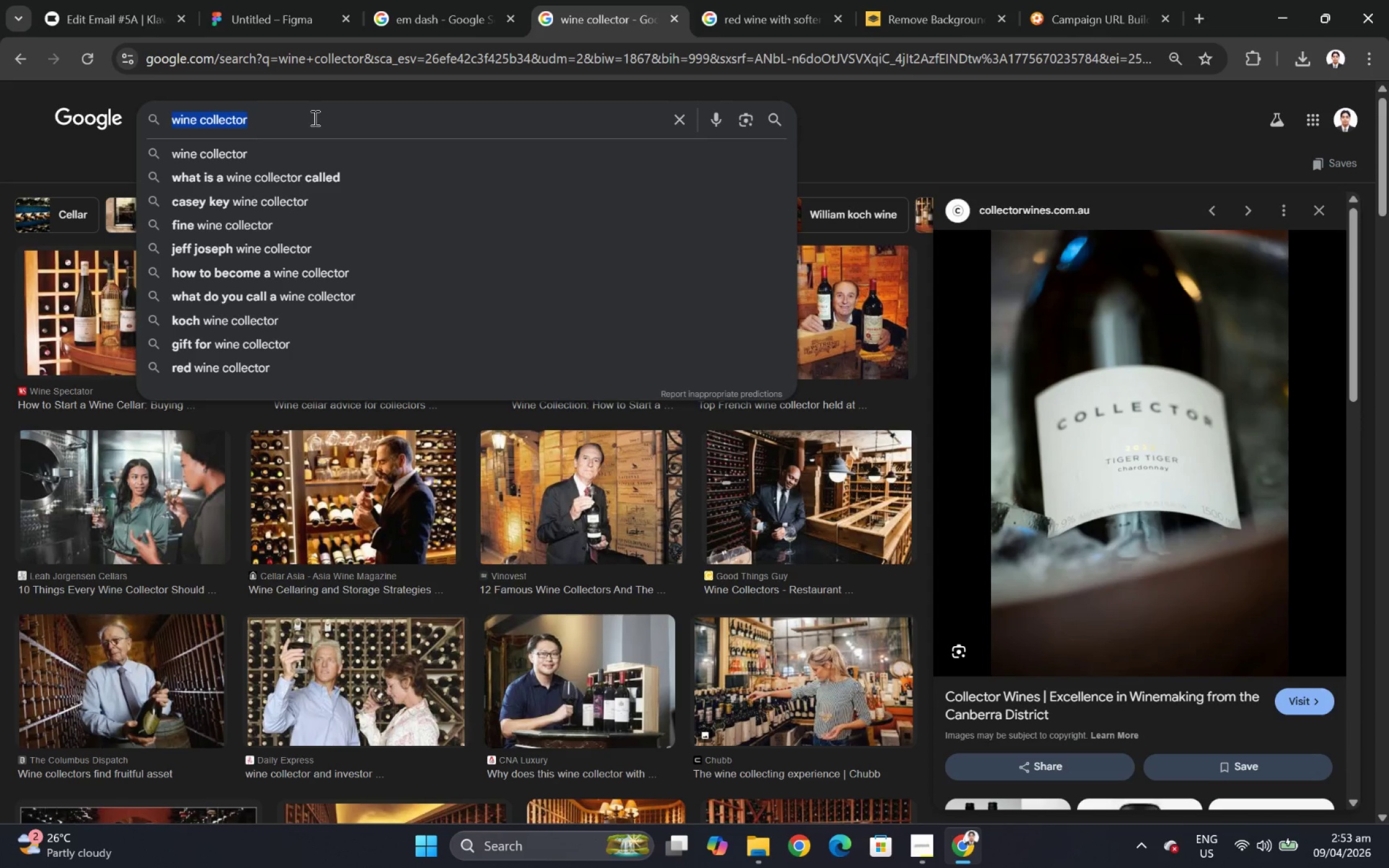 
type(collection of wine)
 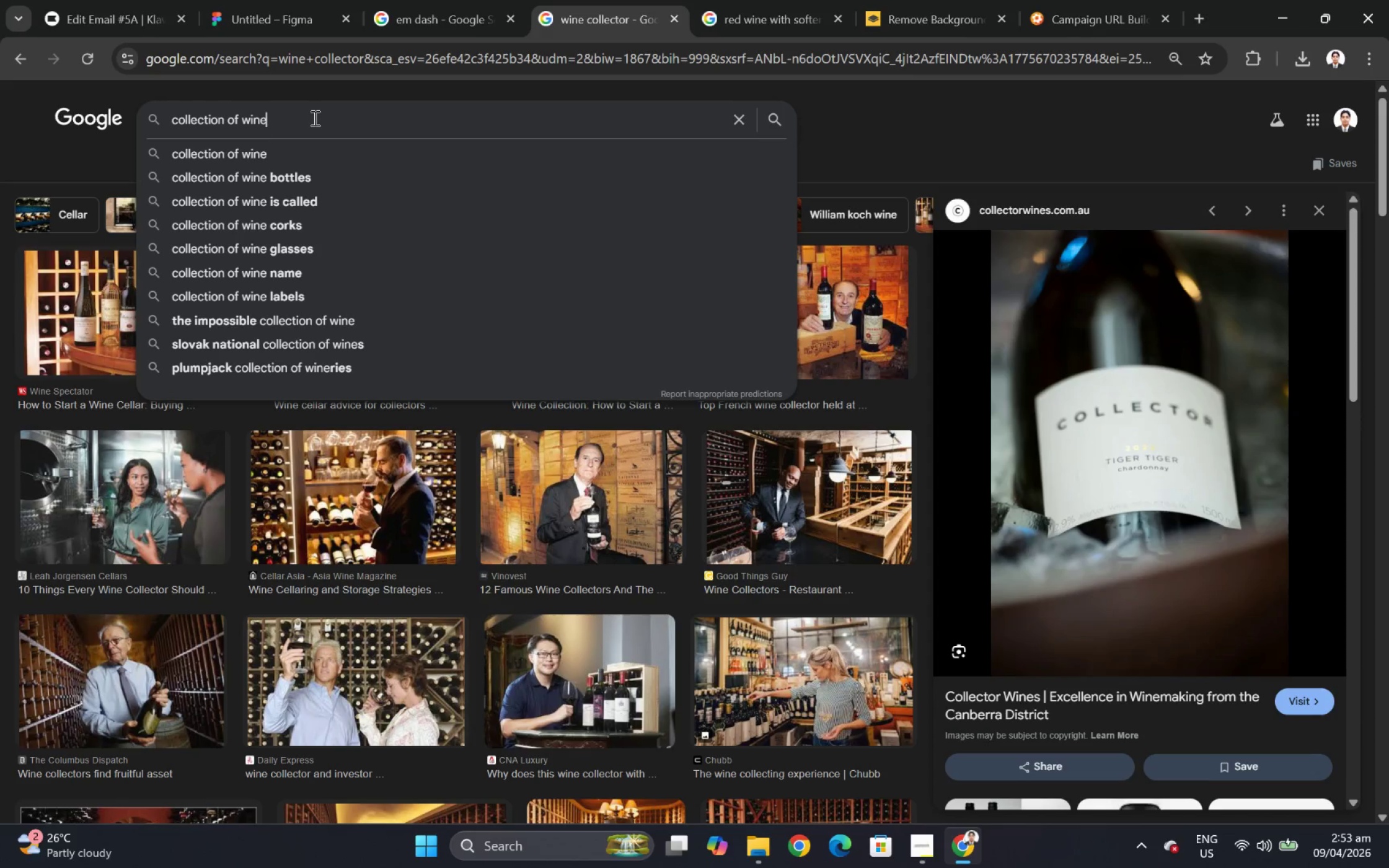 
key(Enter)
 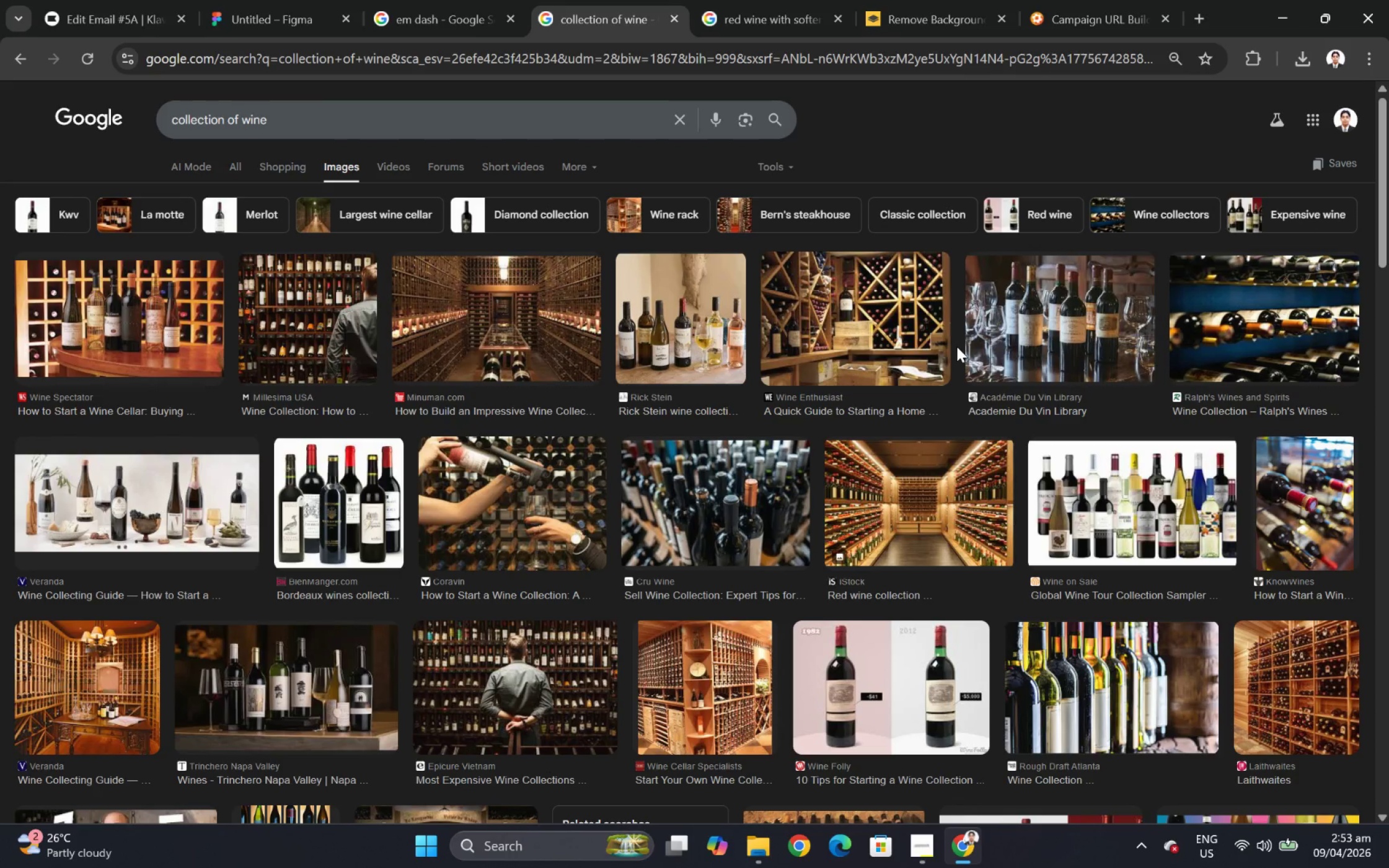 
scroll: coordinate [938, 295], scroll_direction: down, amount: 12.0
 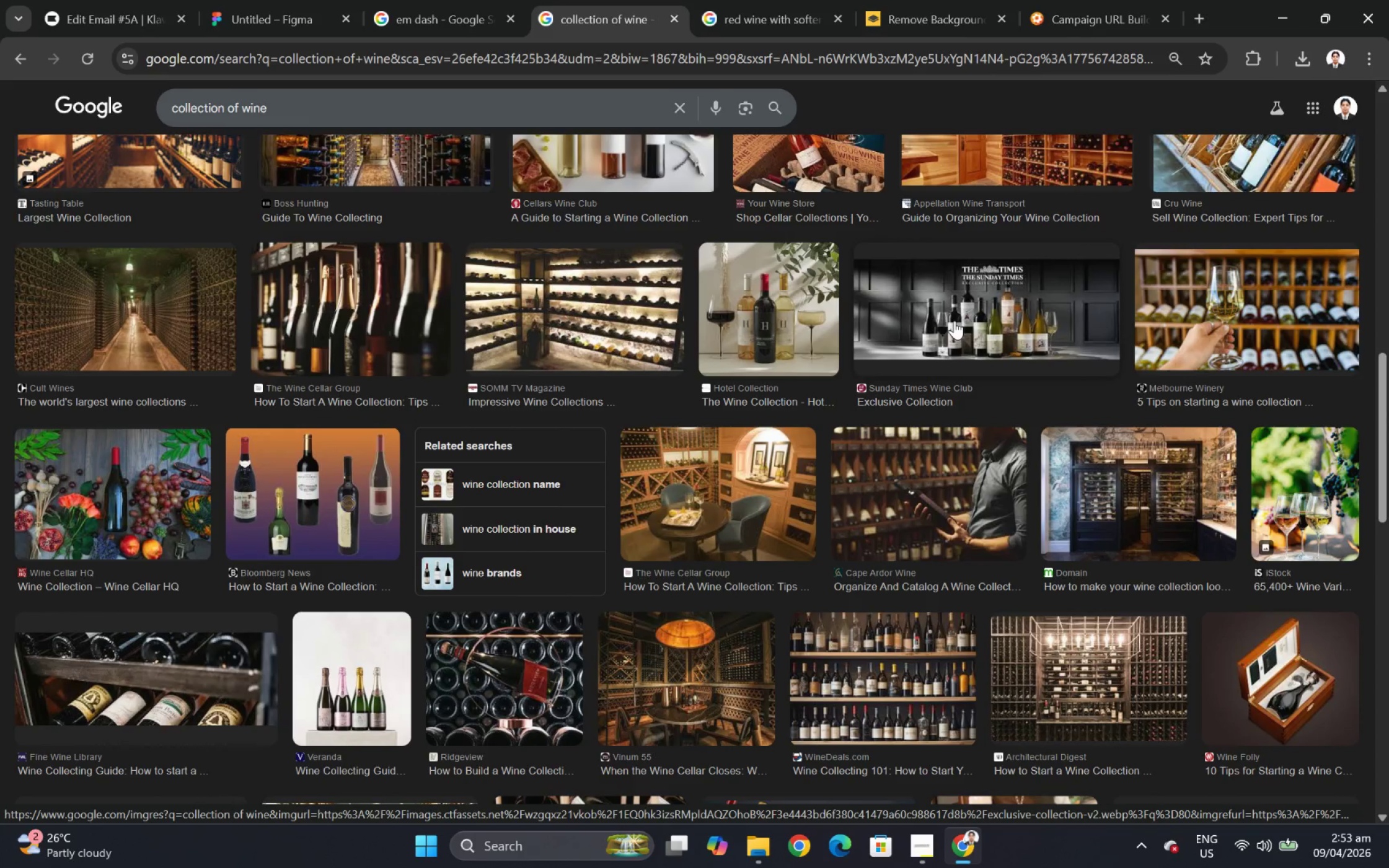 
scroll: coordinate [877, 274], scroll_direction: down, amount: 12.0
 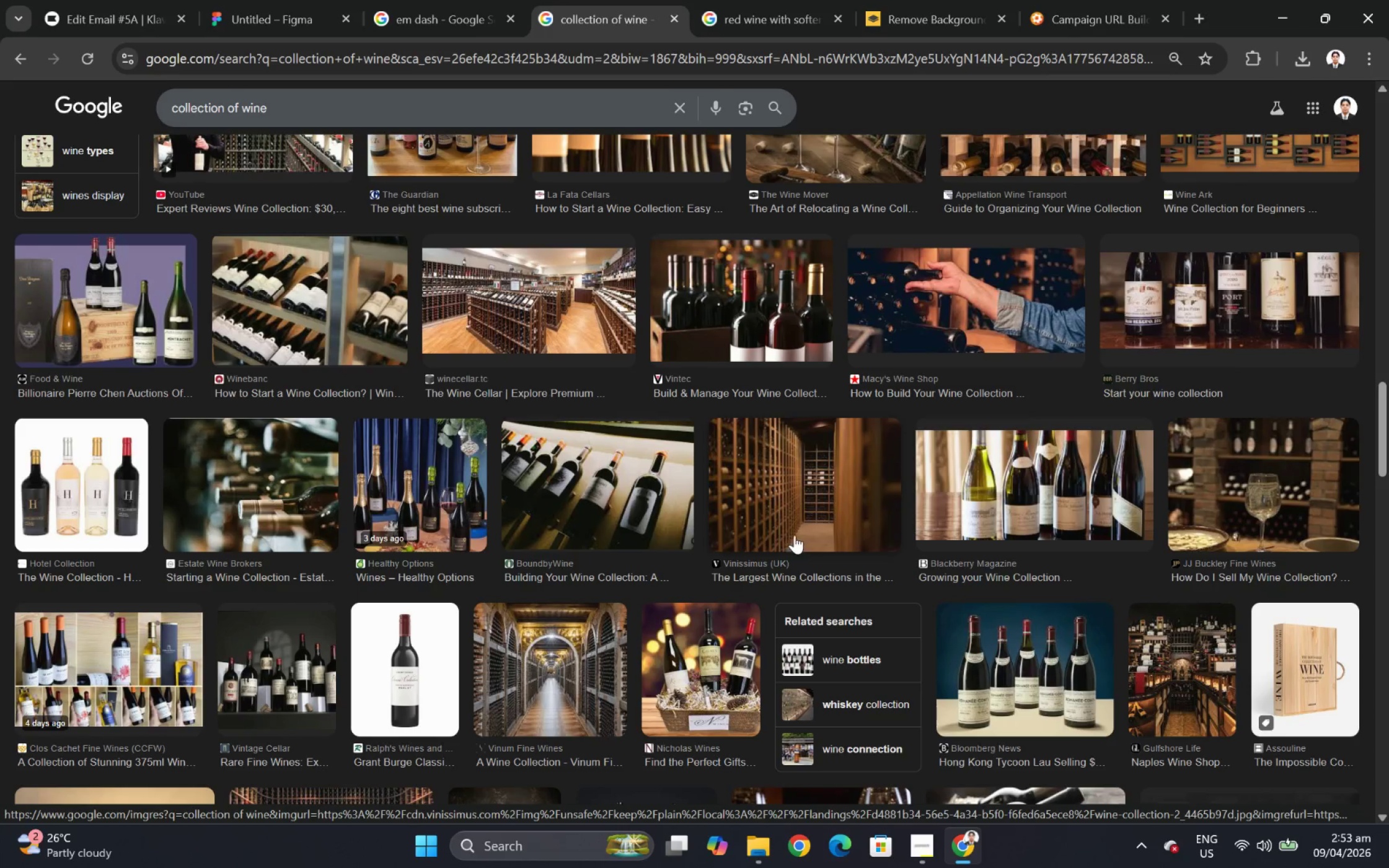 
left_click([323, 468])
 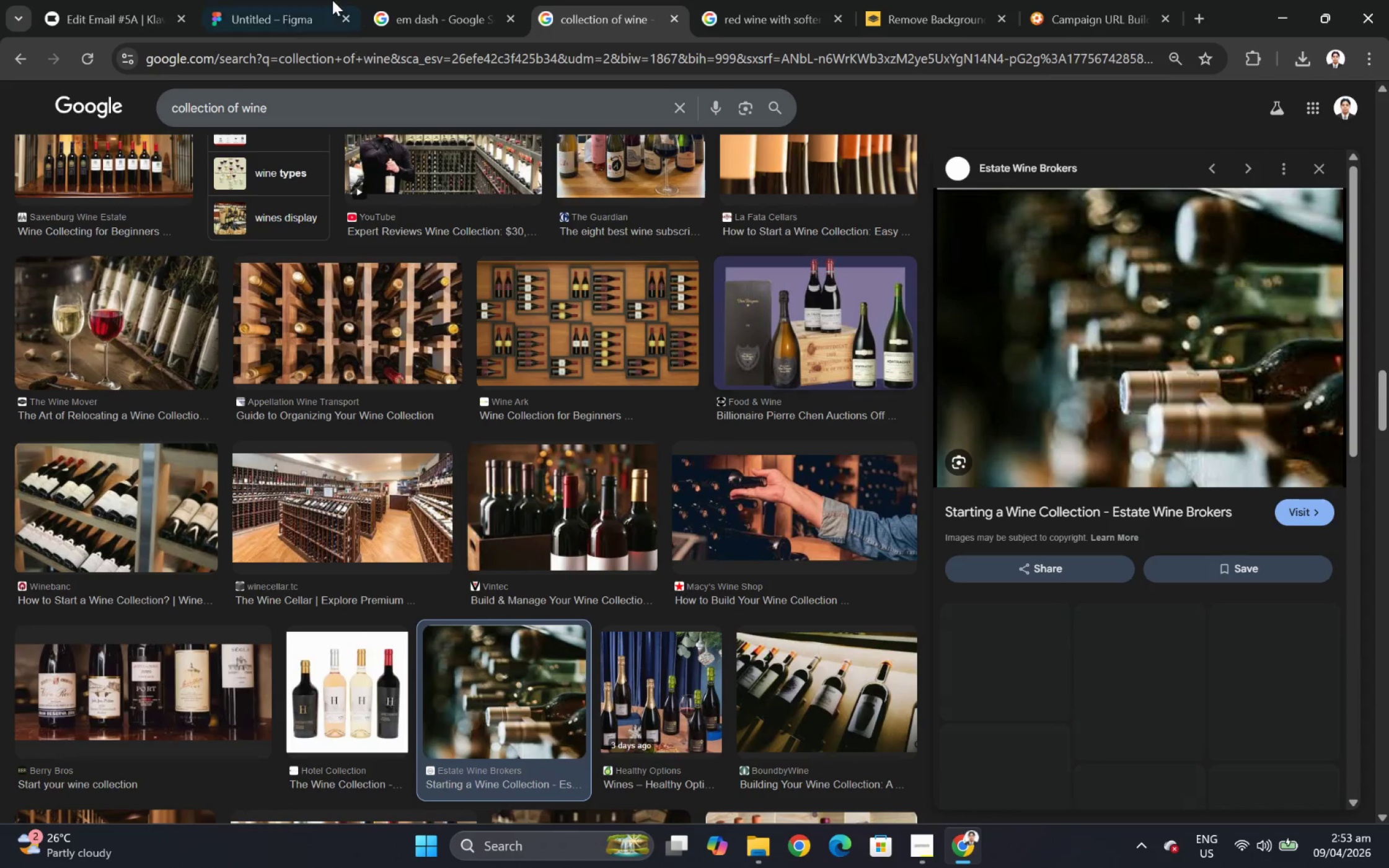 
left_click([100, 0])
 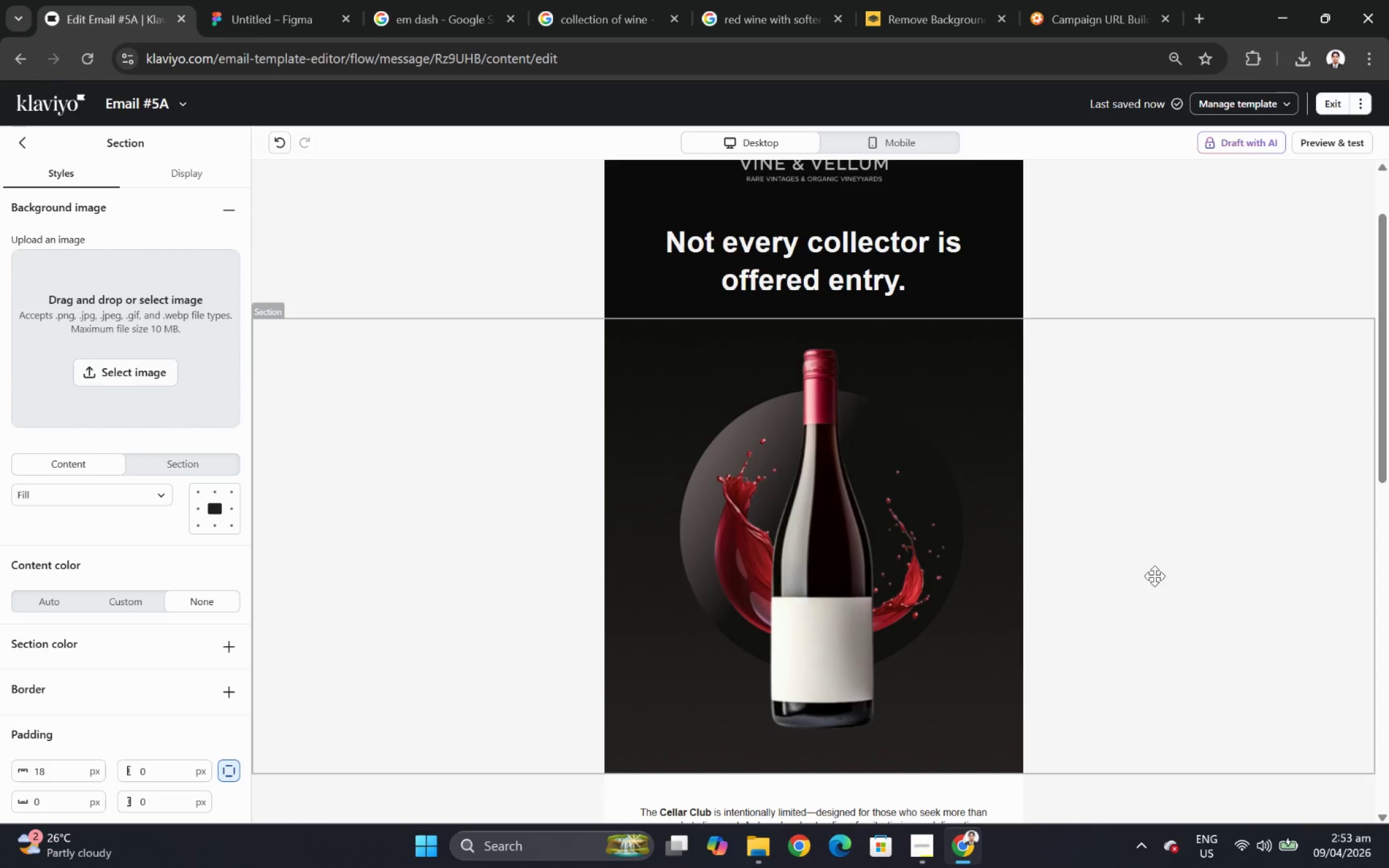 
scroll: coordinate [1171, 598], scroll_direction: up, amount: 3.0
 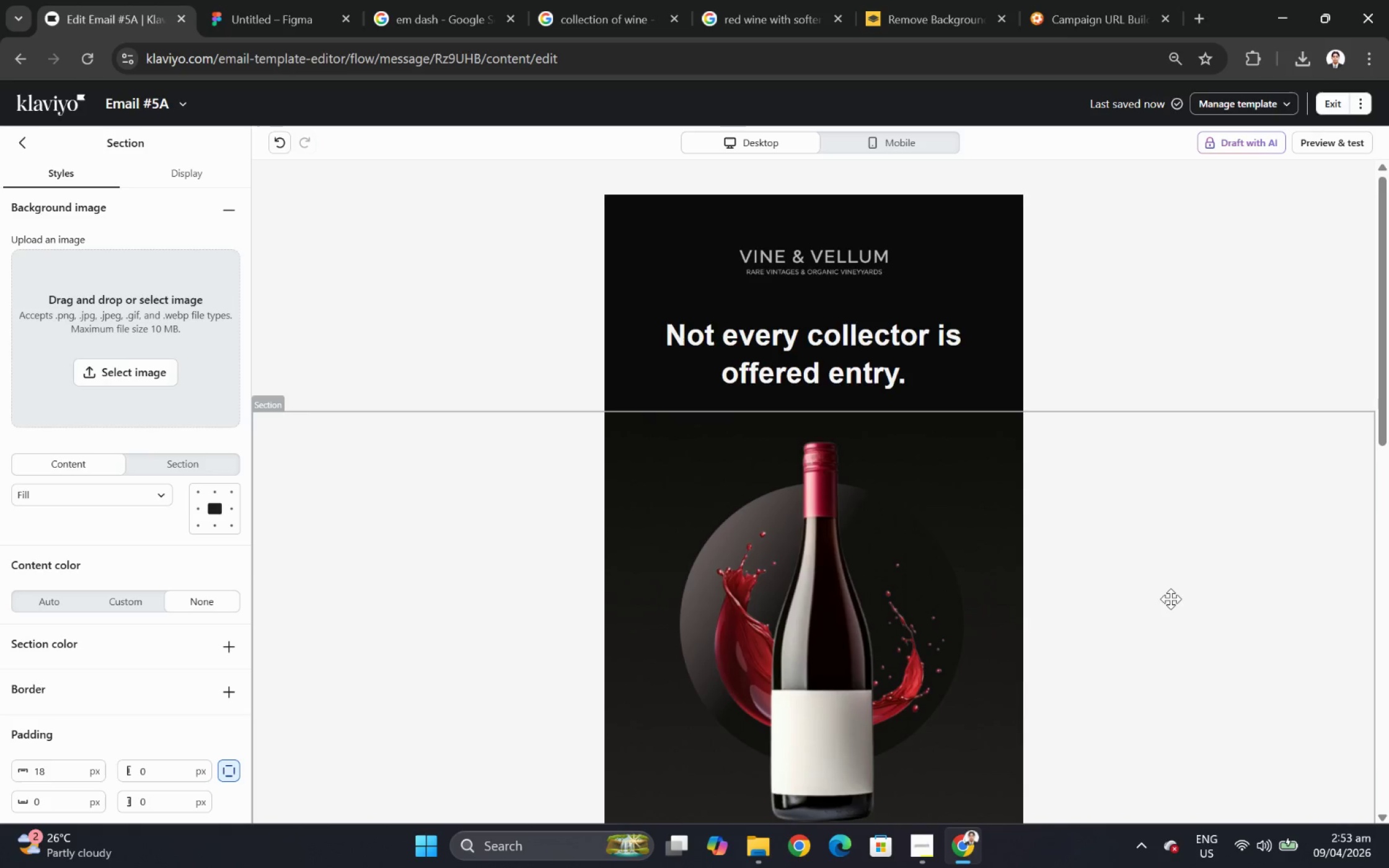 
scroll: coordinate [1165, 595], scroll_direction: down, amount: 6.0
 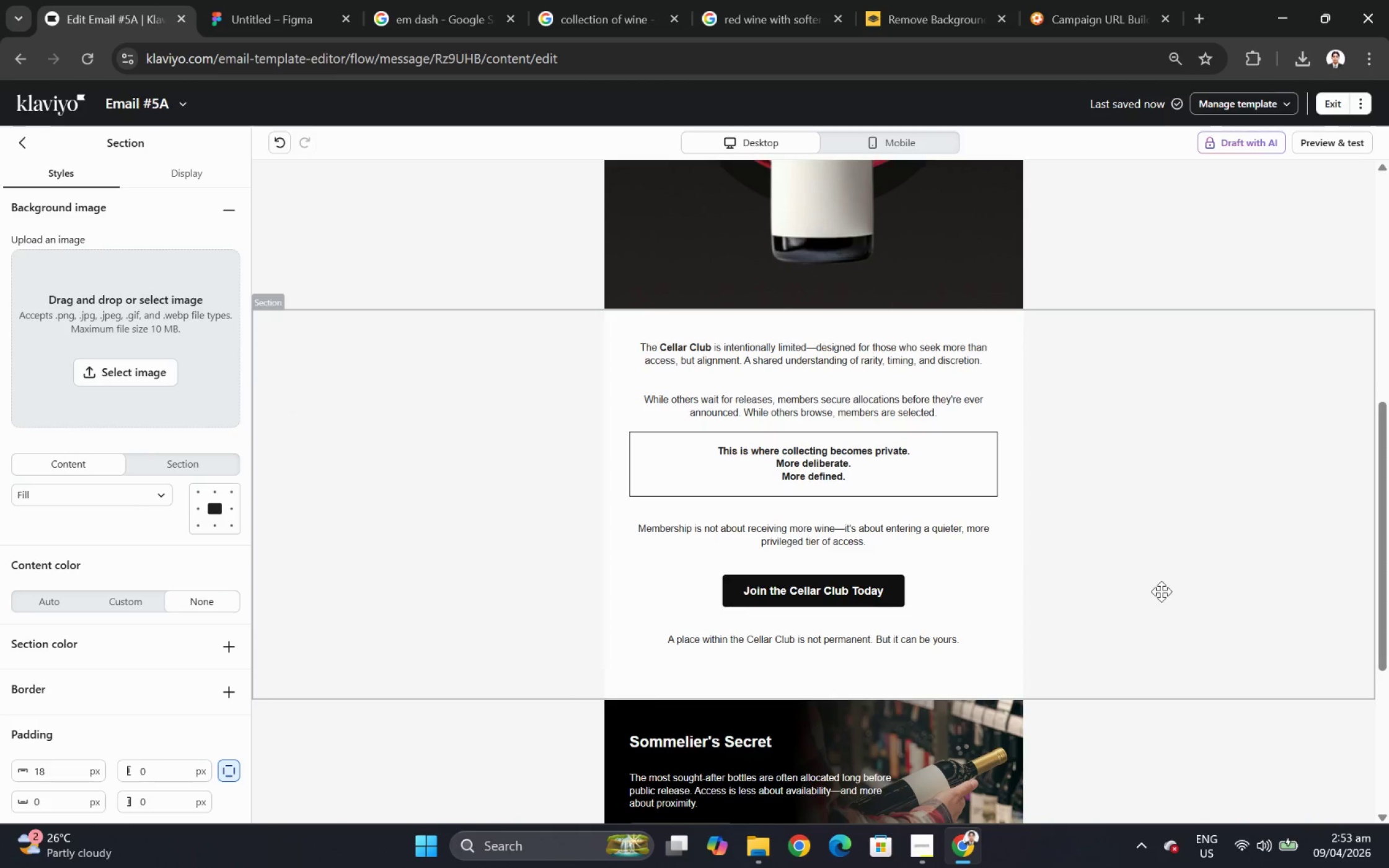 
scroll: coordinate [1177, 616], scroll_direction: up, amount: 3.0
 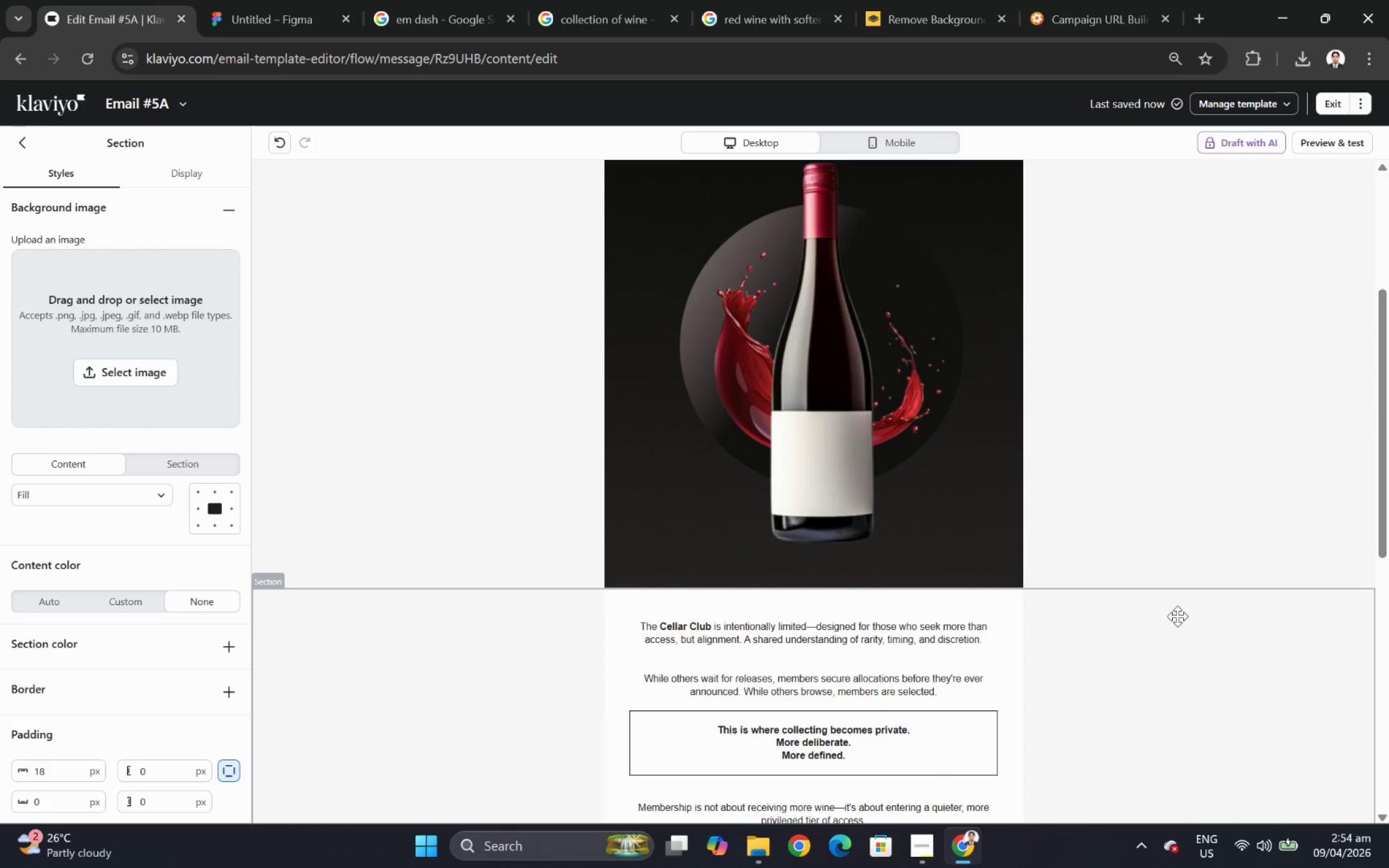 
wait(17.6)
 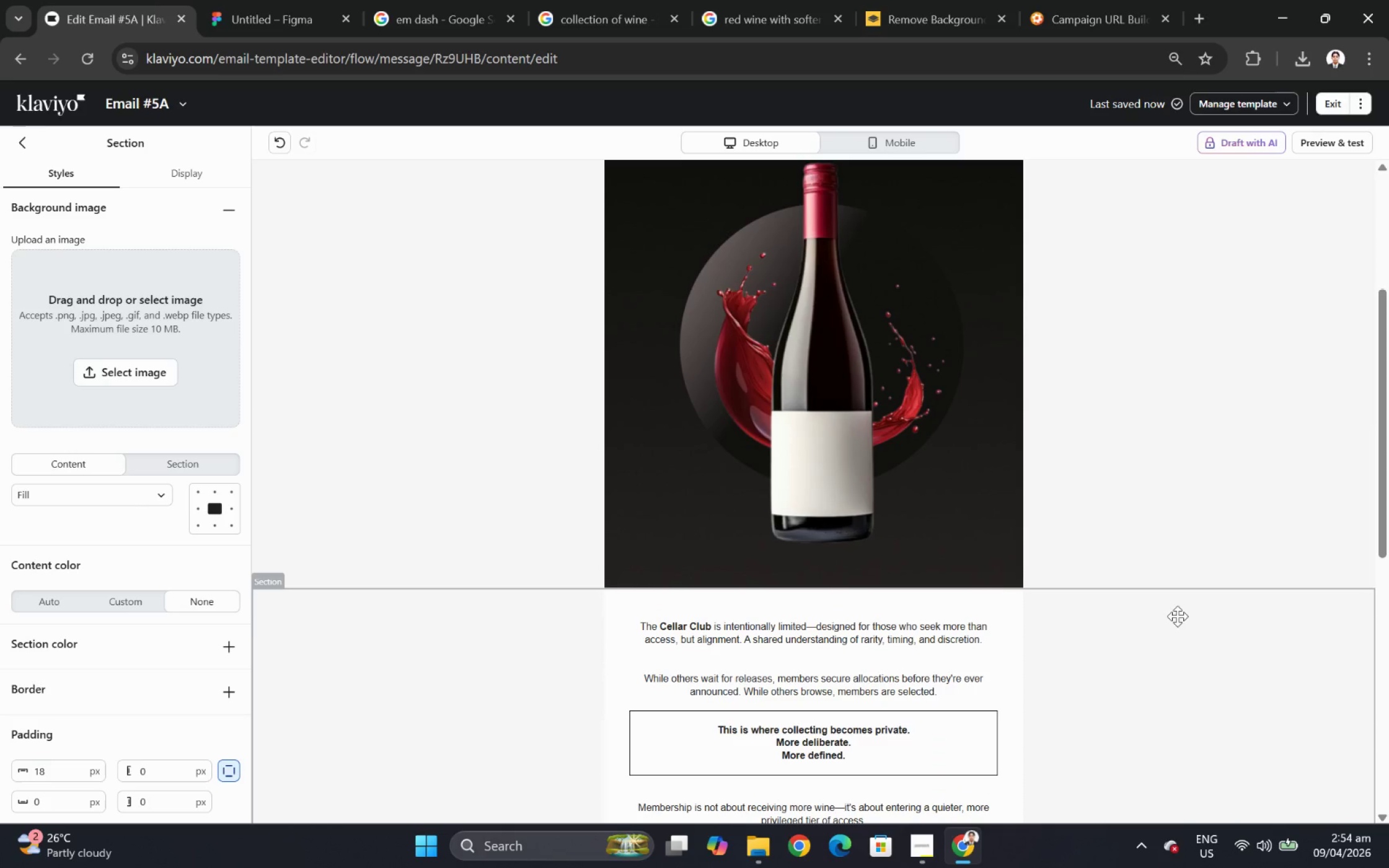 
scroll: coordinate [1178, 612], scroll_direction: down, amount: 3.0
 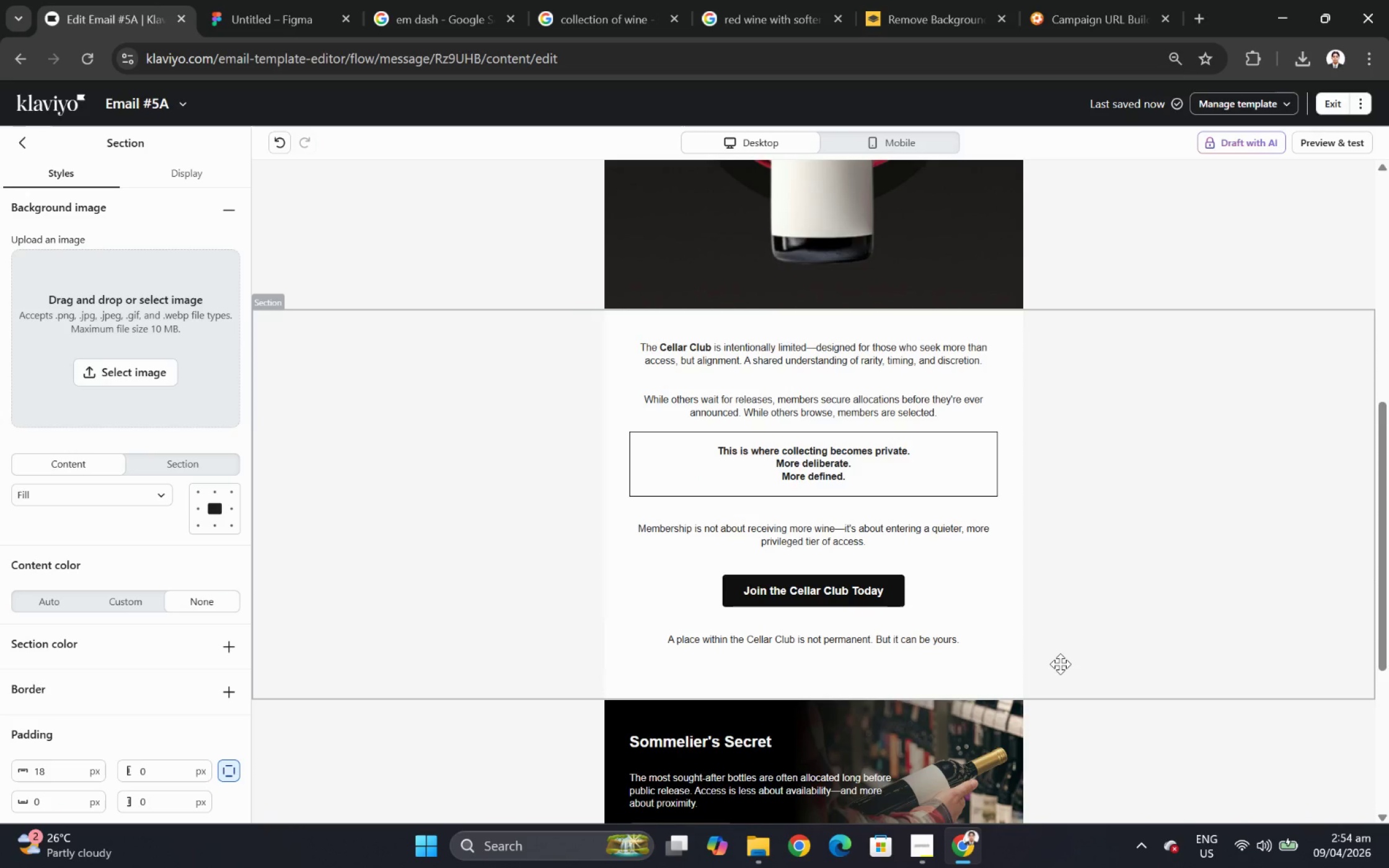 
wait(7.27)
 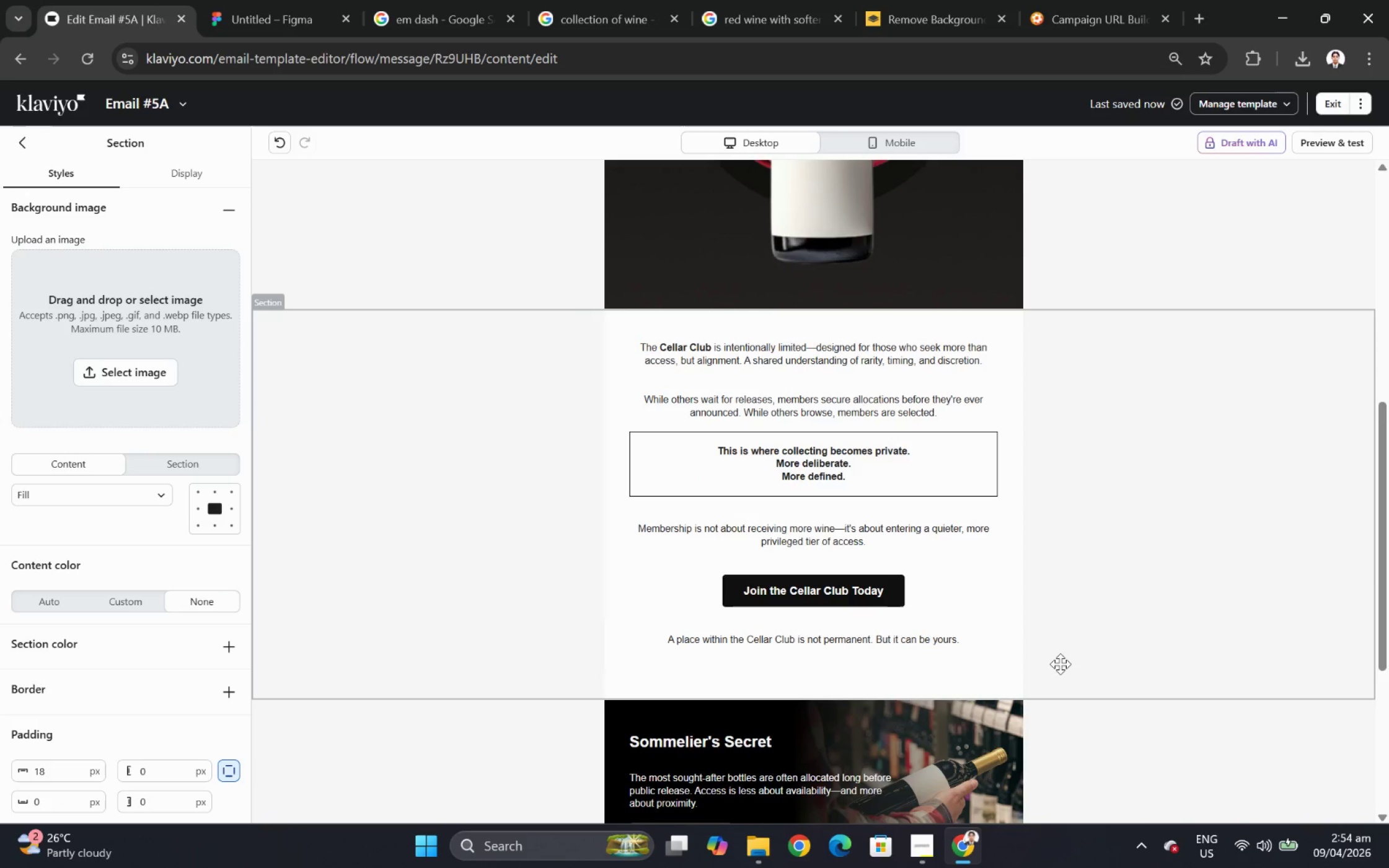 
scroll: coordinate [900, 703], scroll_direction: down, amount: 2.0
 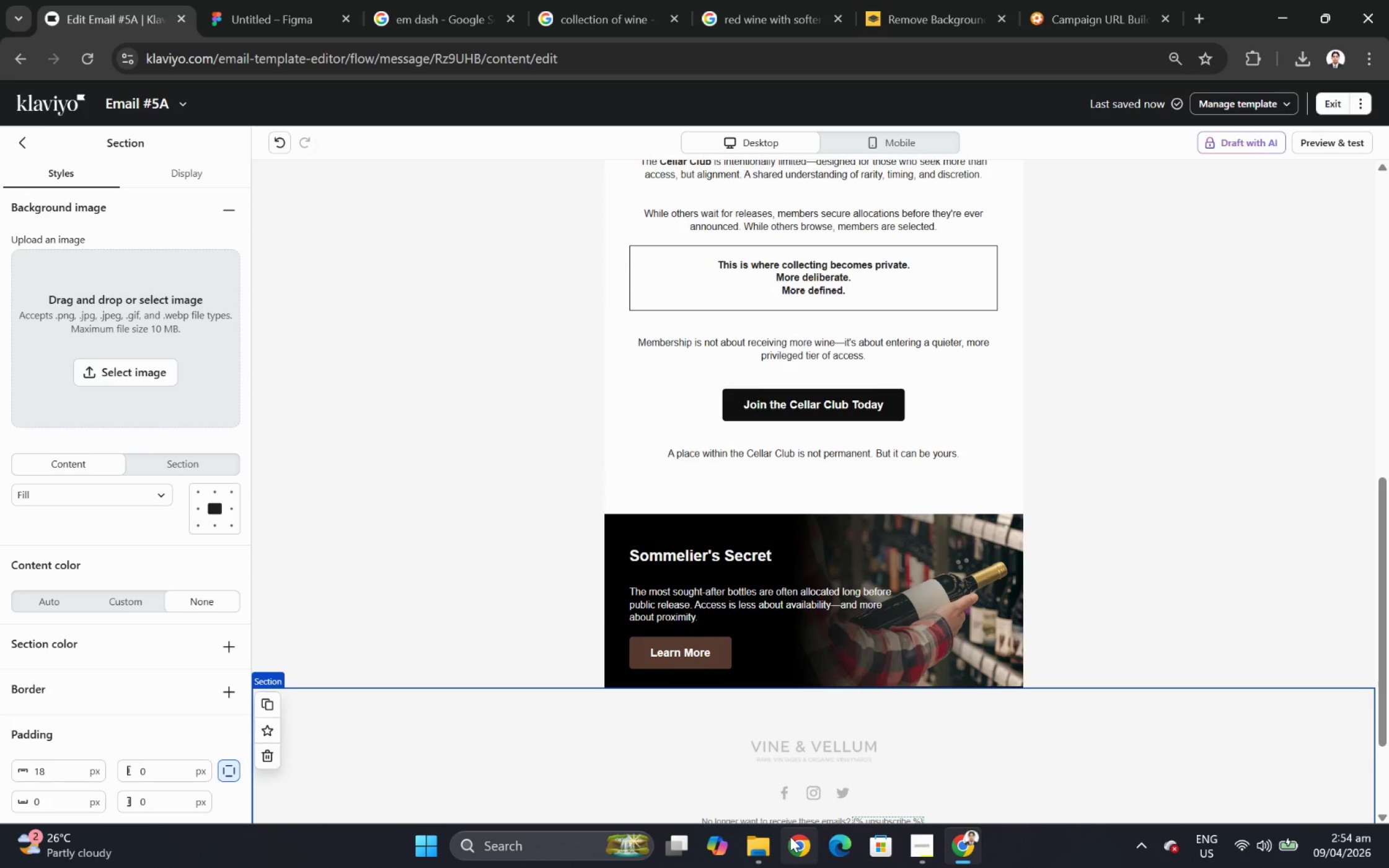 
left_click([920, 841])